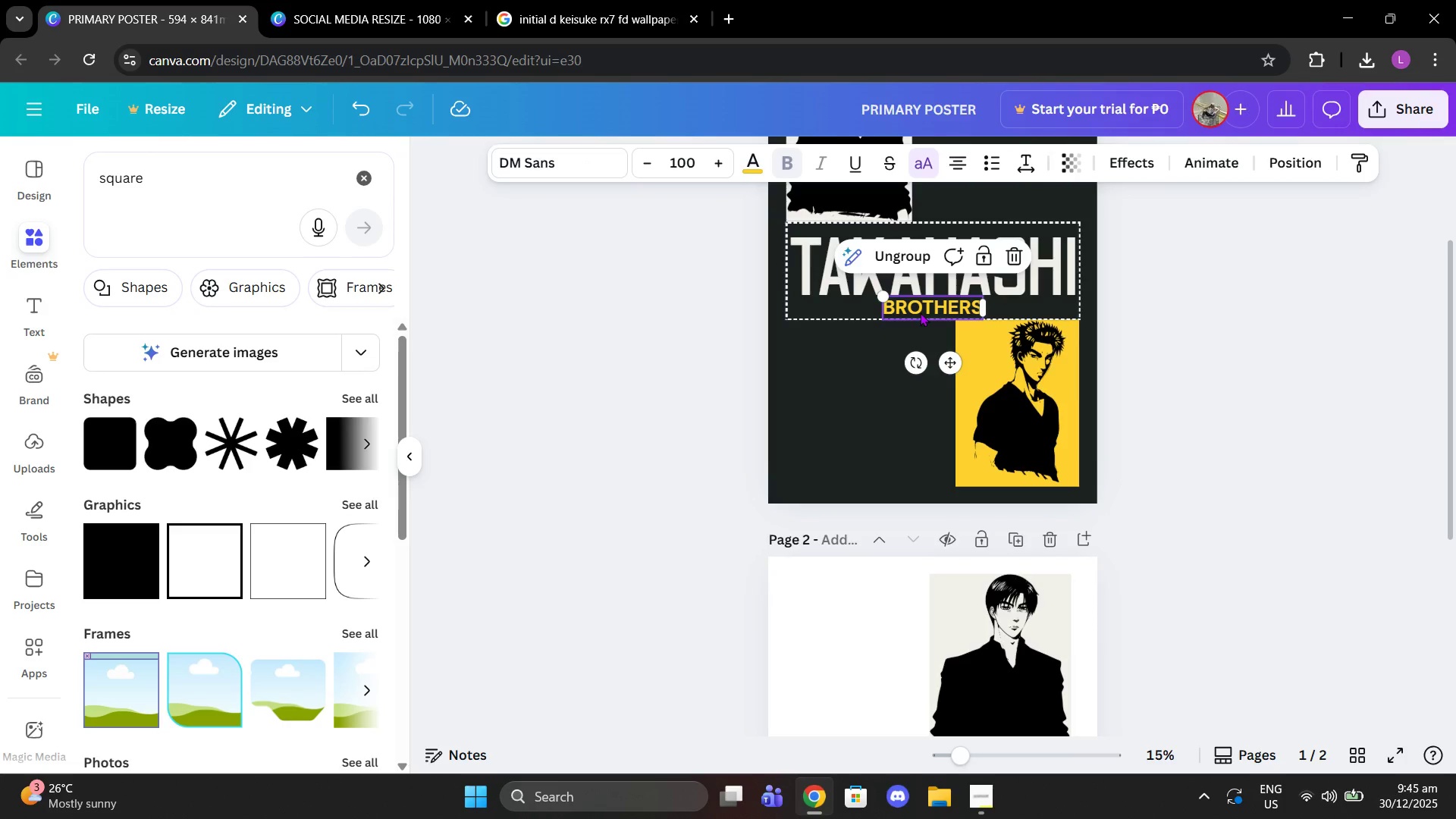 
double_click([920, 312])
 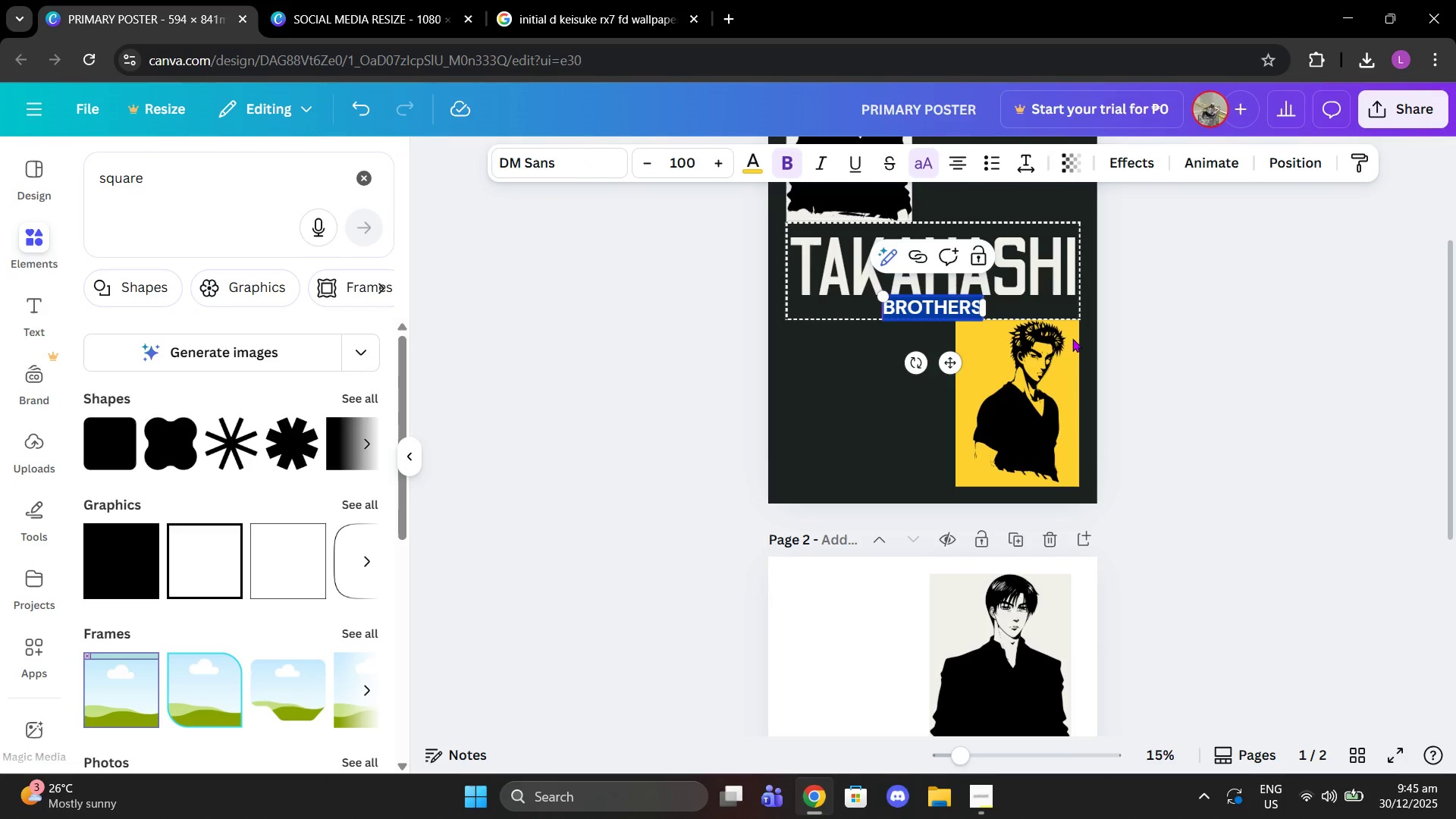 
left_click([1128, 366])
 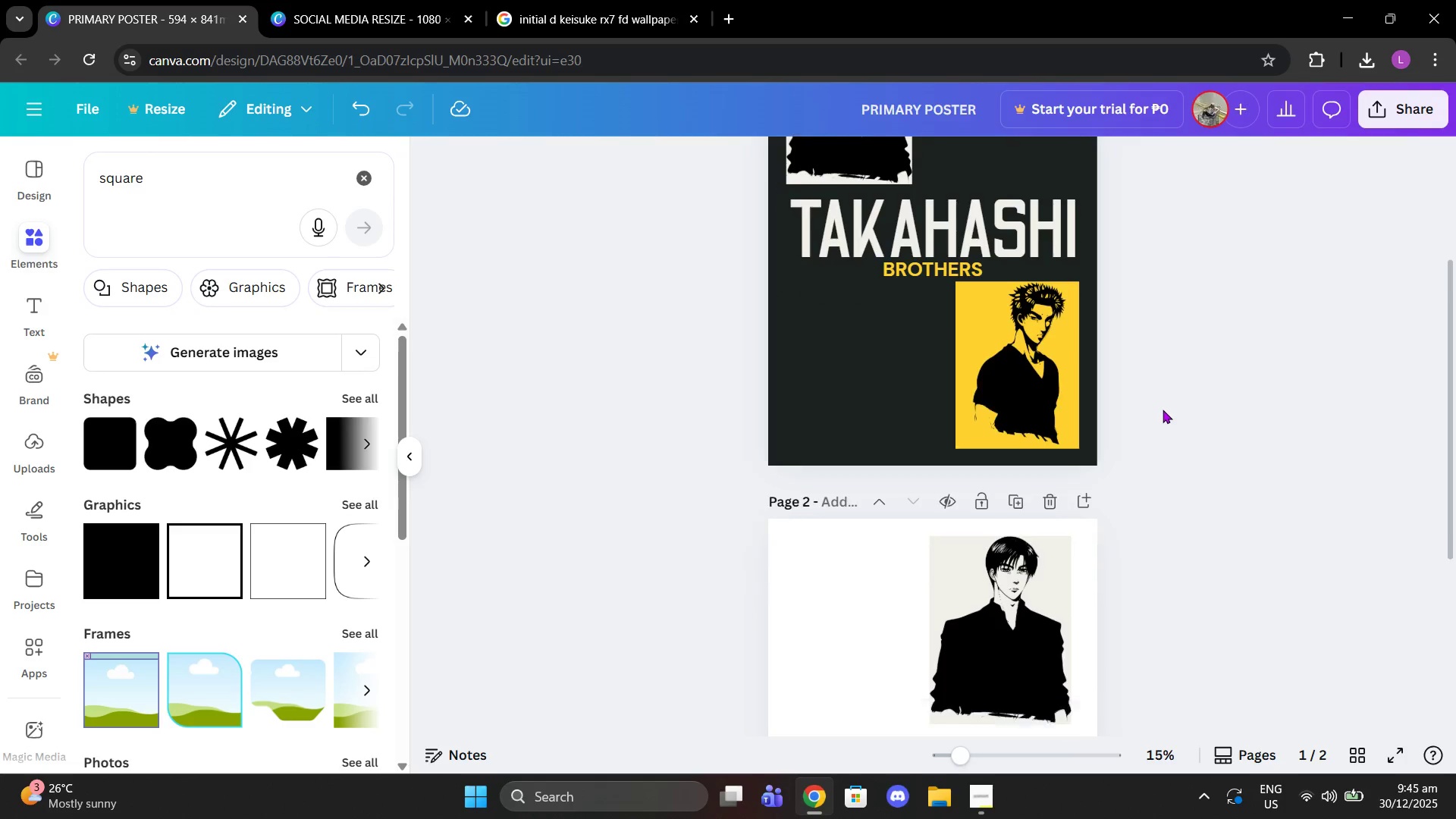 
scroll: coordinate [1159, 421], scroll_direction: down, amount: 4.0
 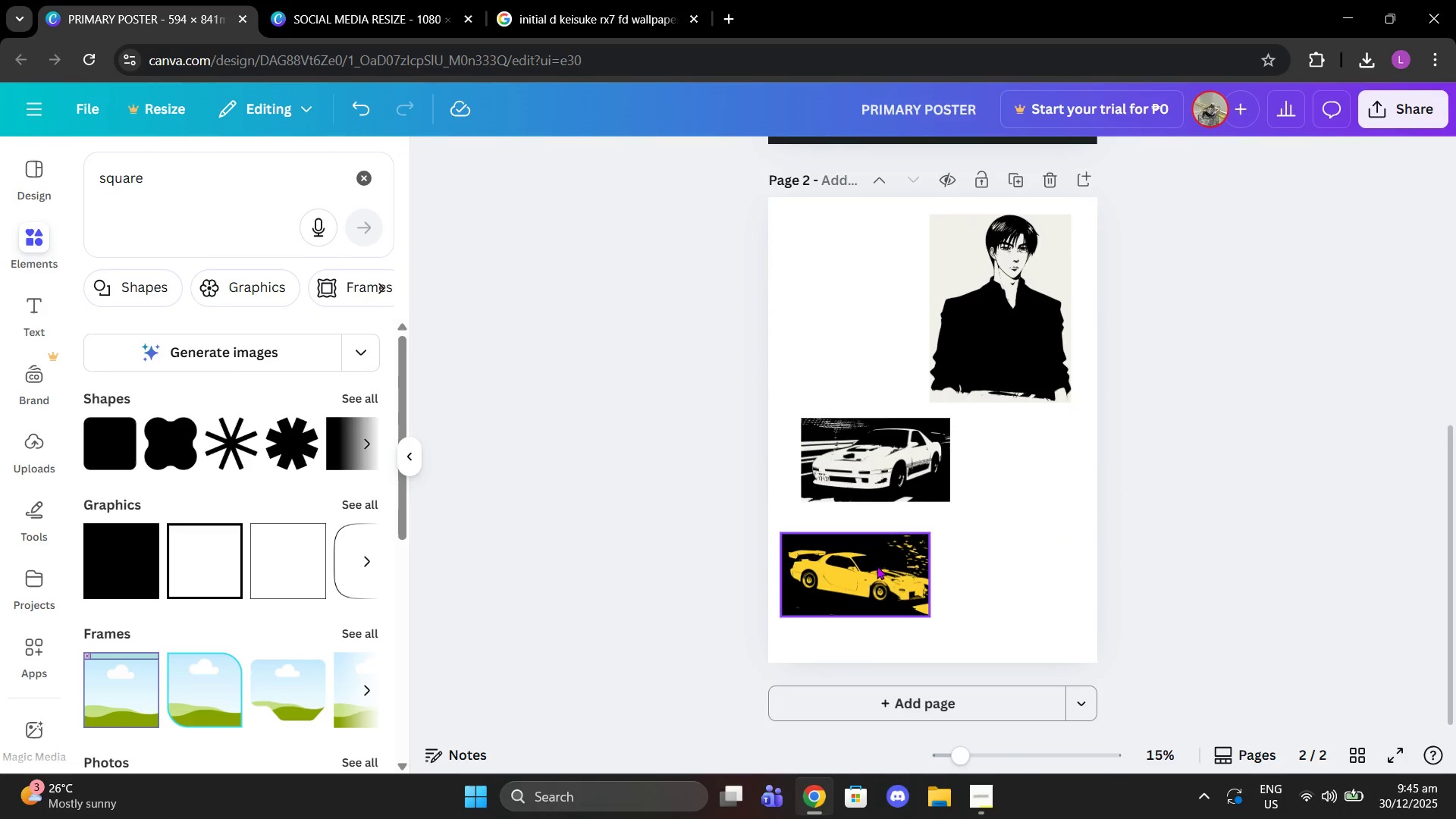 
left_click_drag(start_coordinate=[877, 575], to_coordinate=[885, 481])
 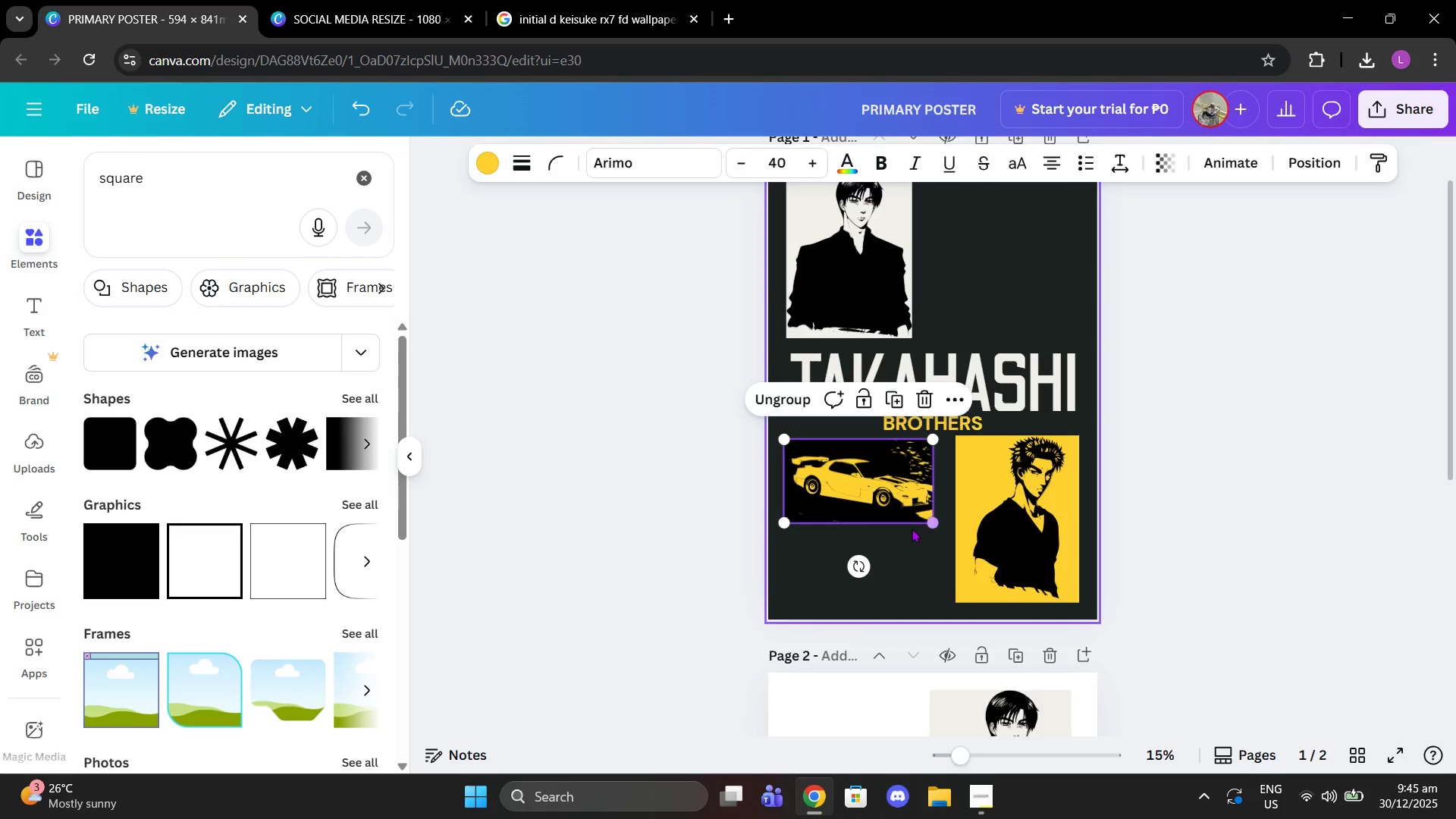 
scroll: coordinate [856, 538], scroll_direction: up, amount: 4.0
 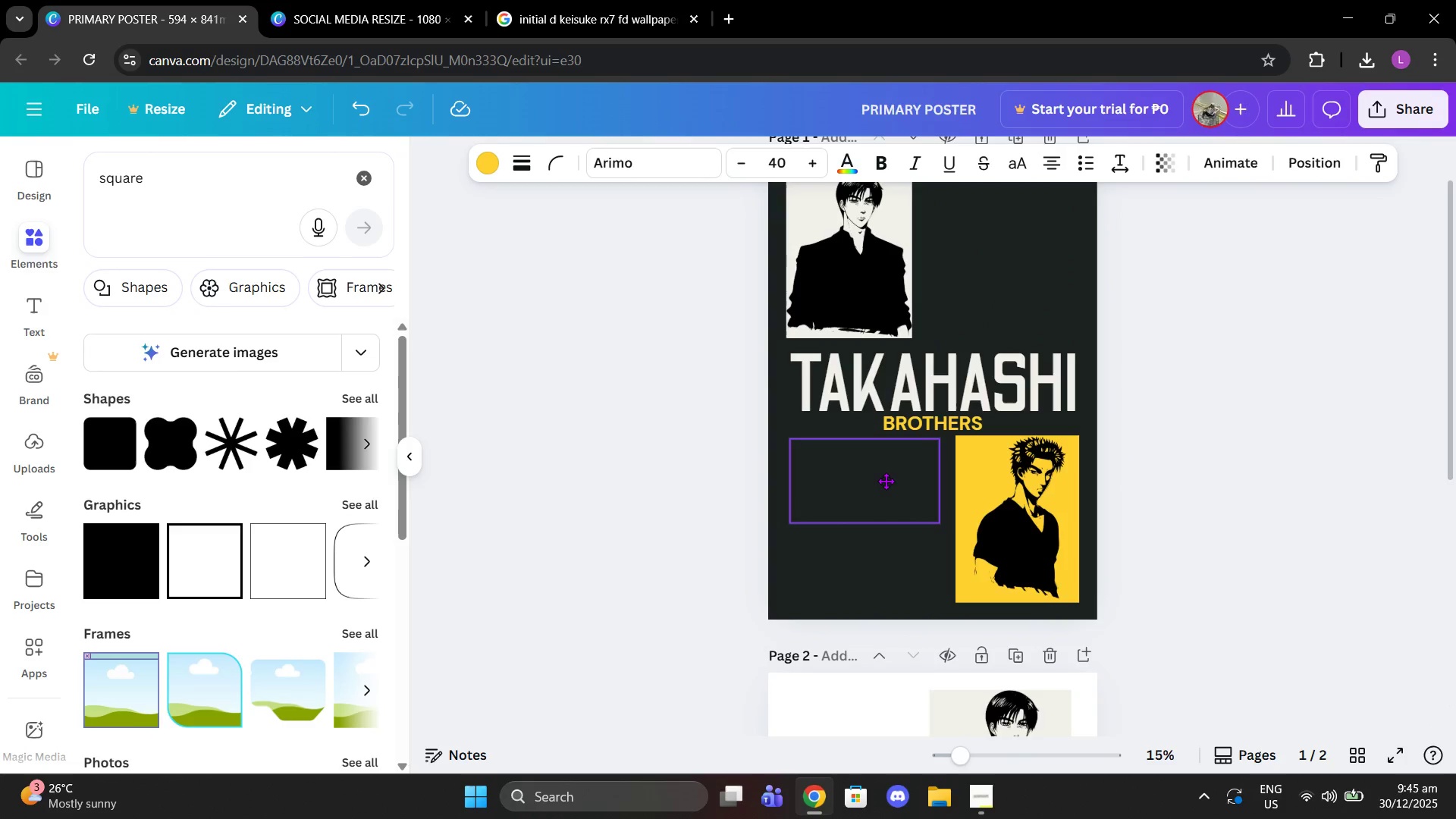 
left_click_drag(start_coordinate=[912, 530], to_coordinate=[911, 534])
 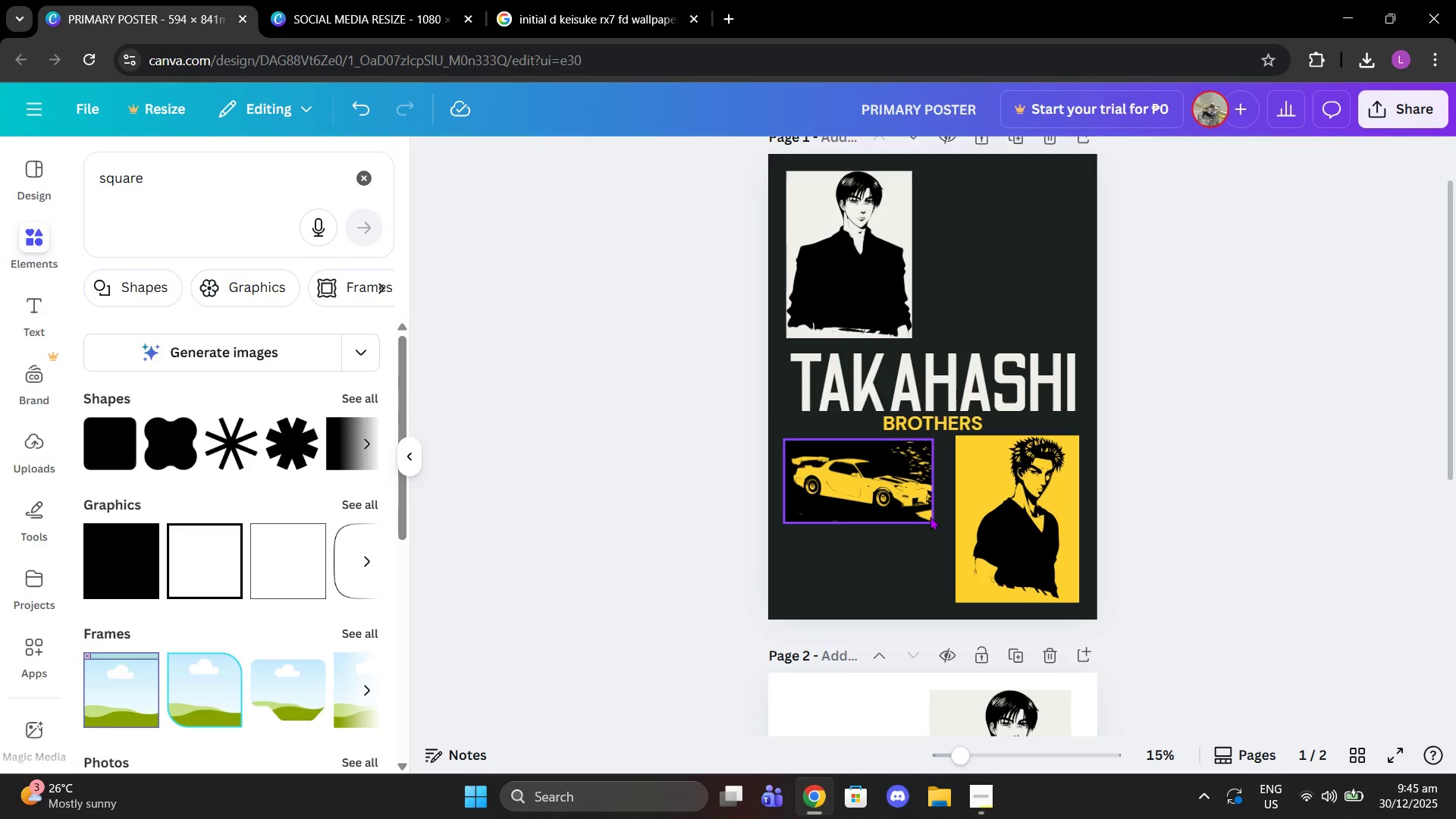 
left_click([930, 516])
 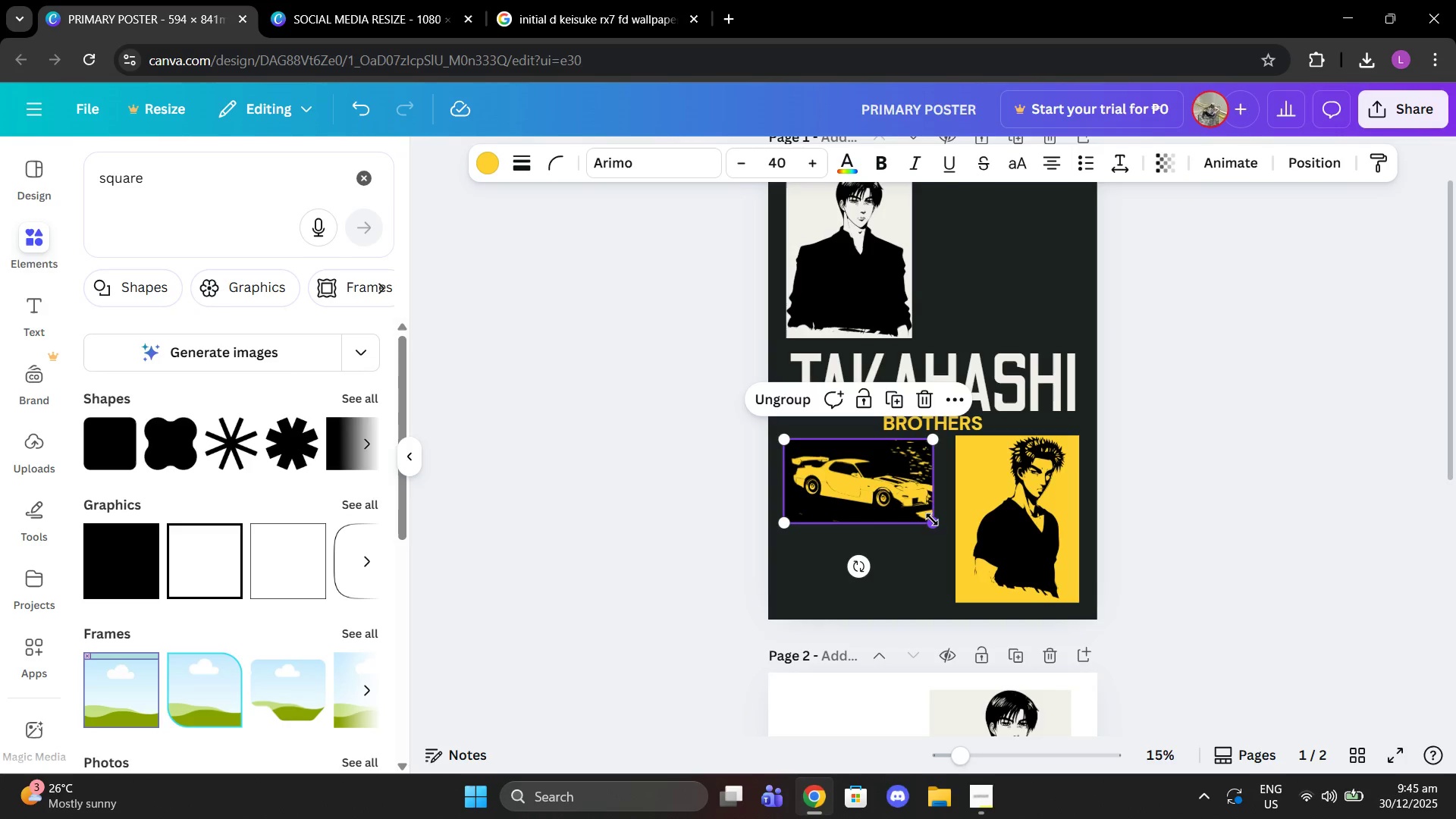 
left_click_drag(start_coordinate=[932, 519], to_coordinate=[929, 523])
 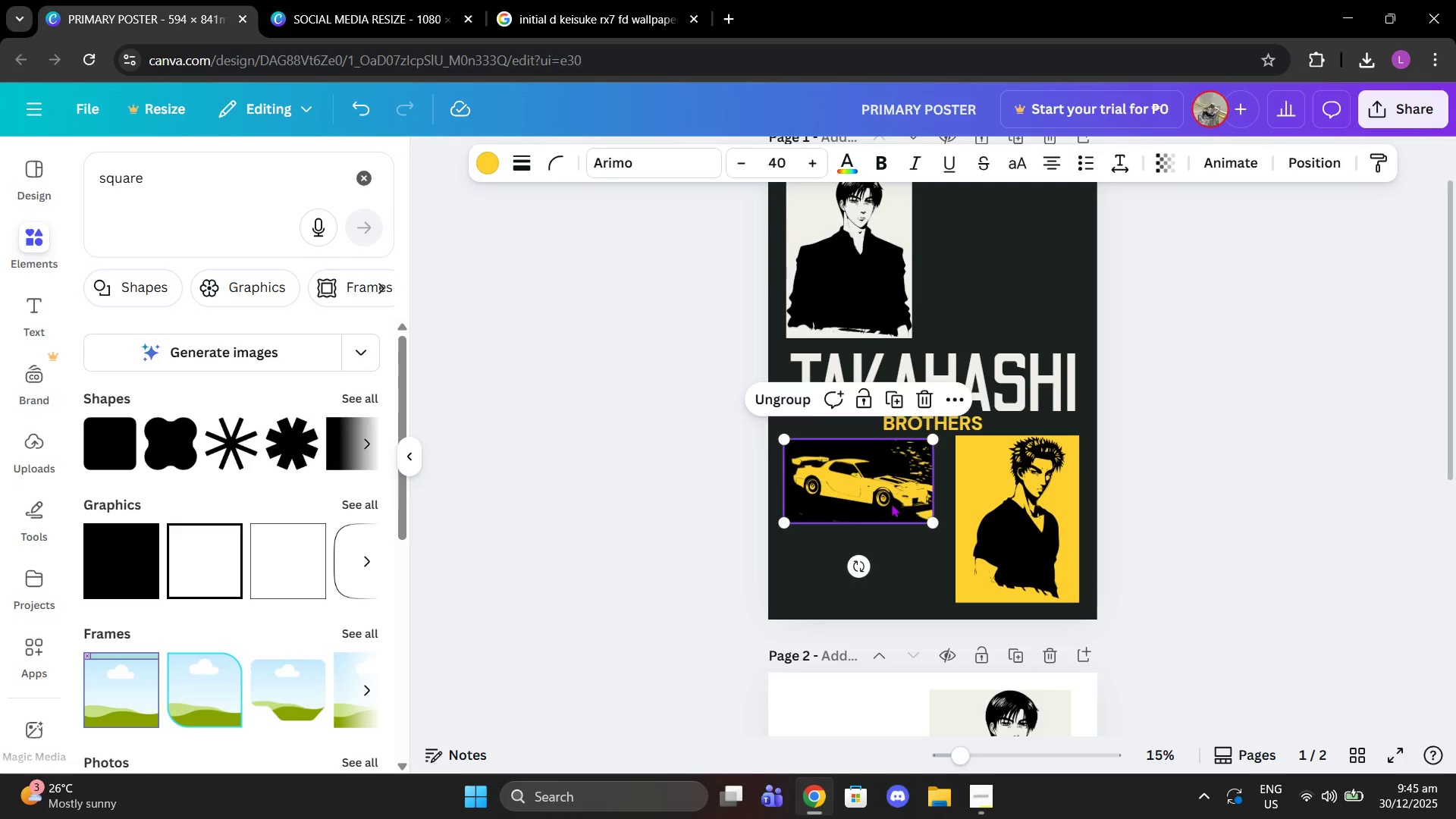 
left_click_drag(start_coordinate=[891, 504], to_coordinate=[897, 507])
 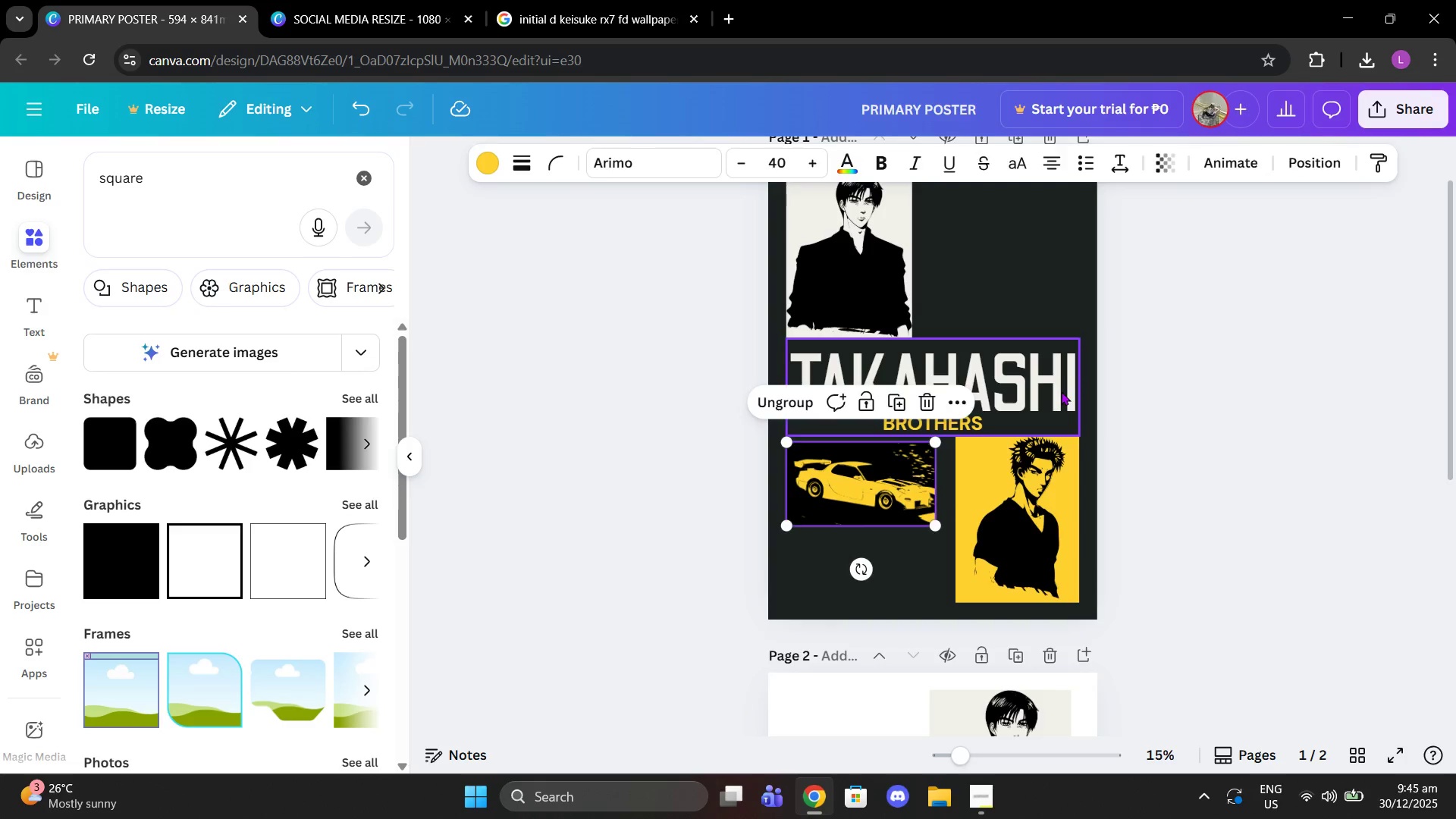 
left_click([1061, 391])
 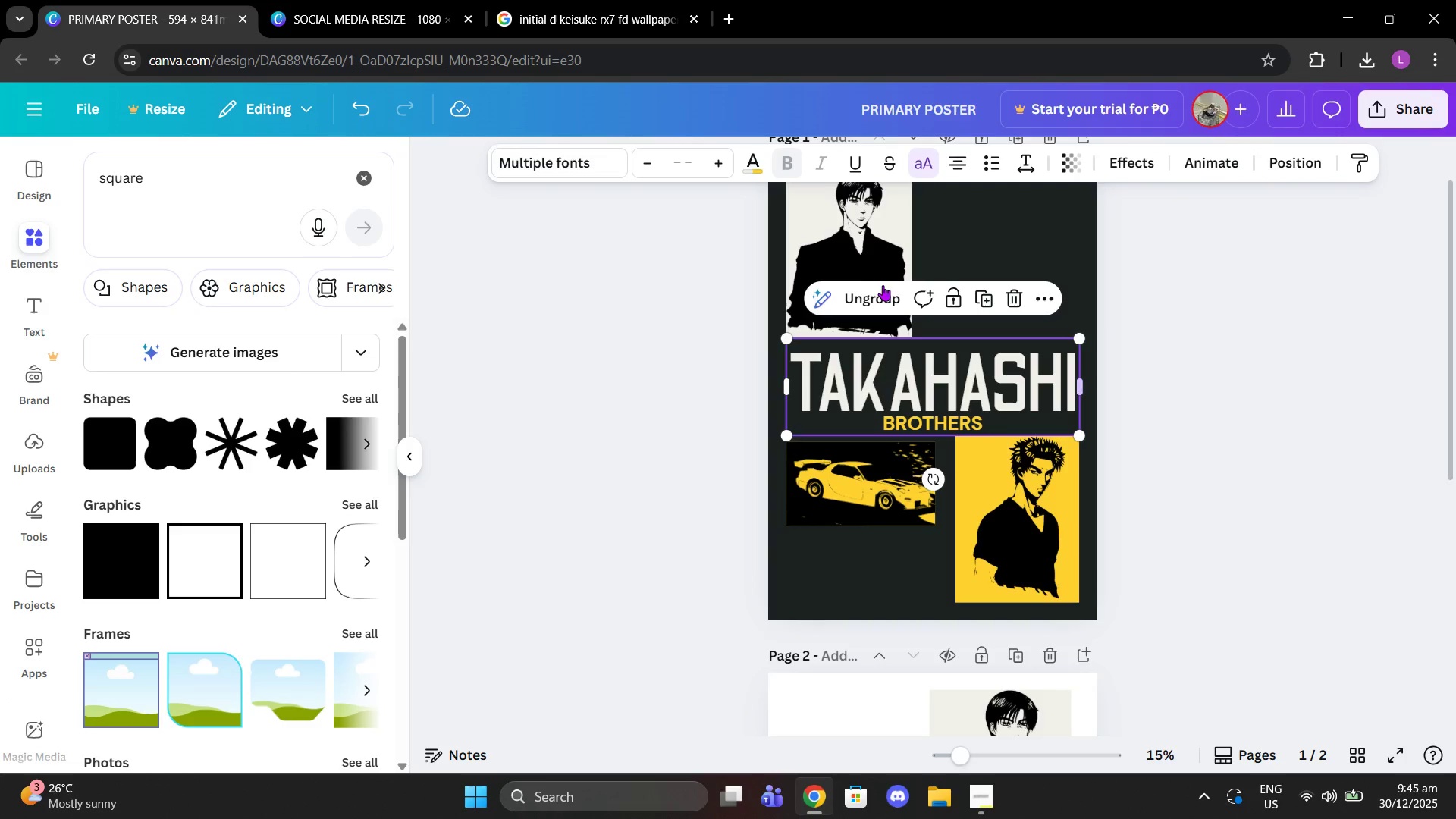 
left_click([866, 297])
 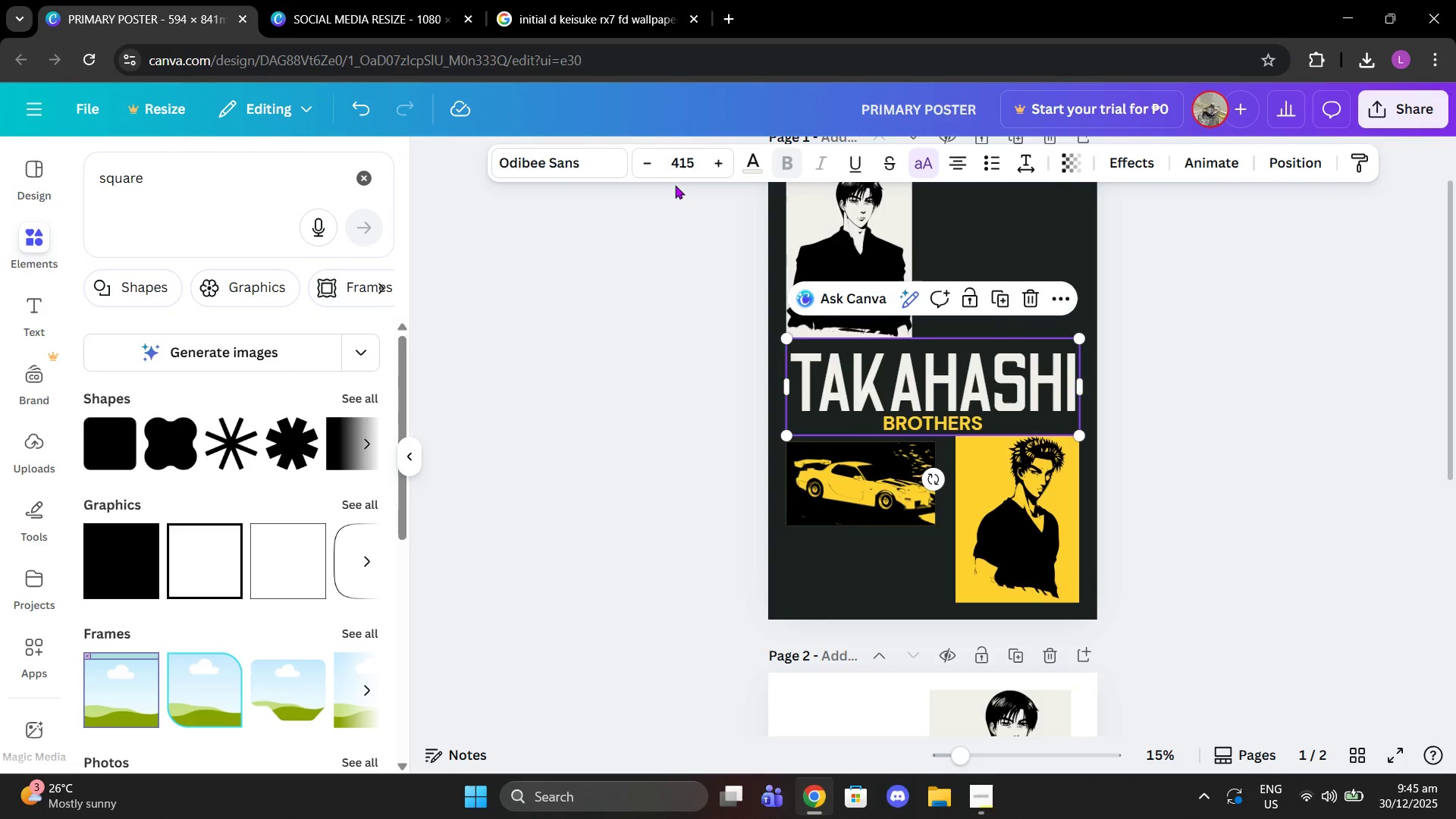 
left_click([682, 159])
 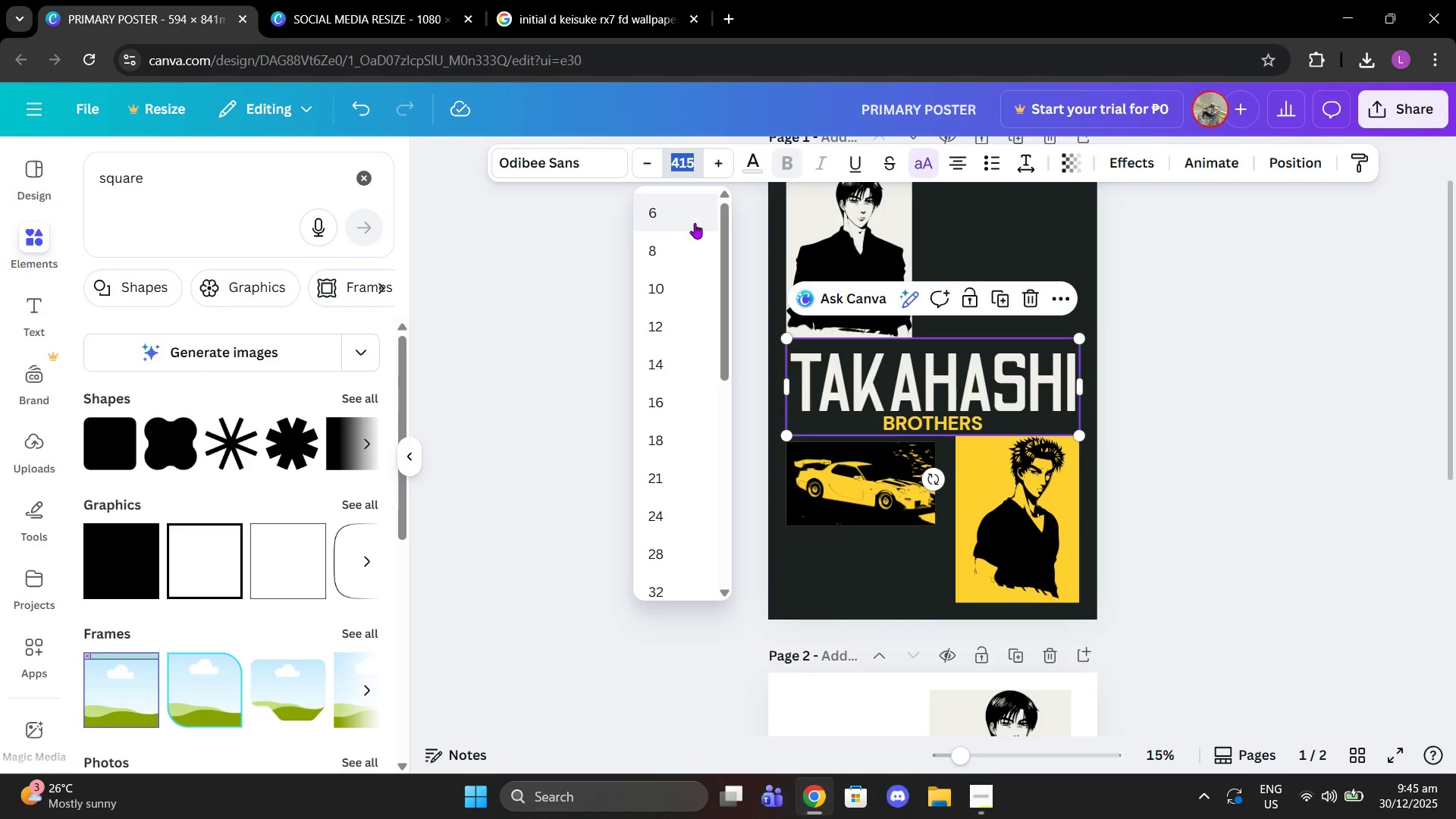 
type(300)
 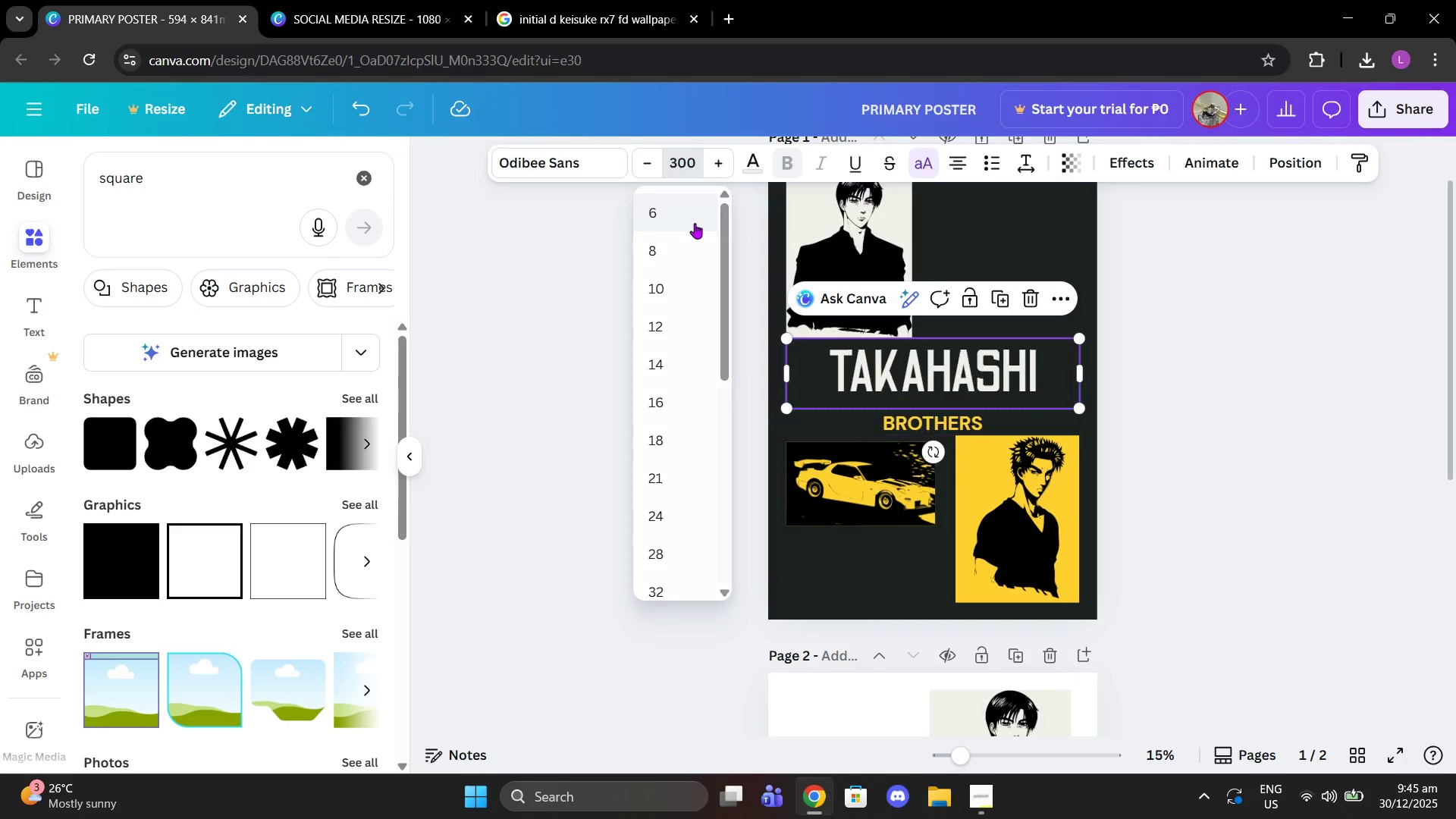 
key(Enter)
 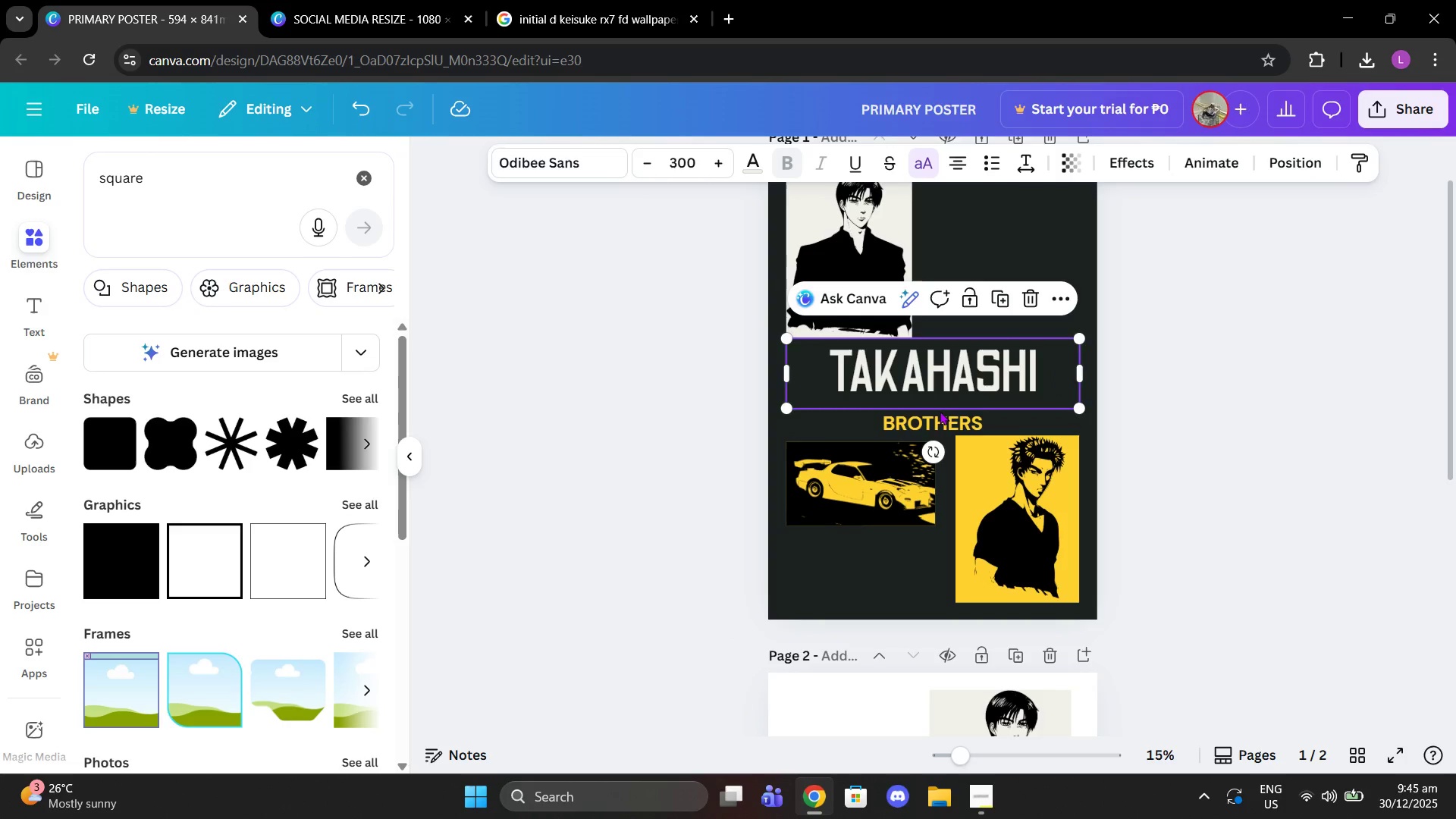 
left_click([960, 431])
 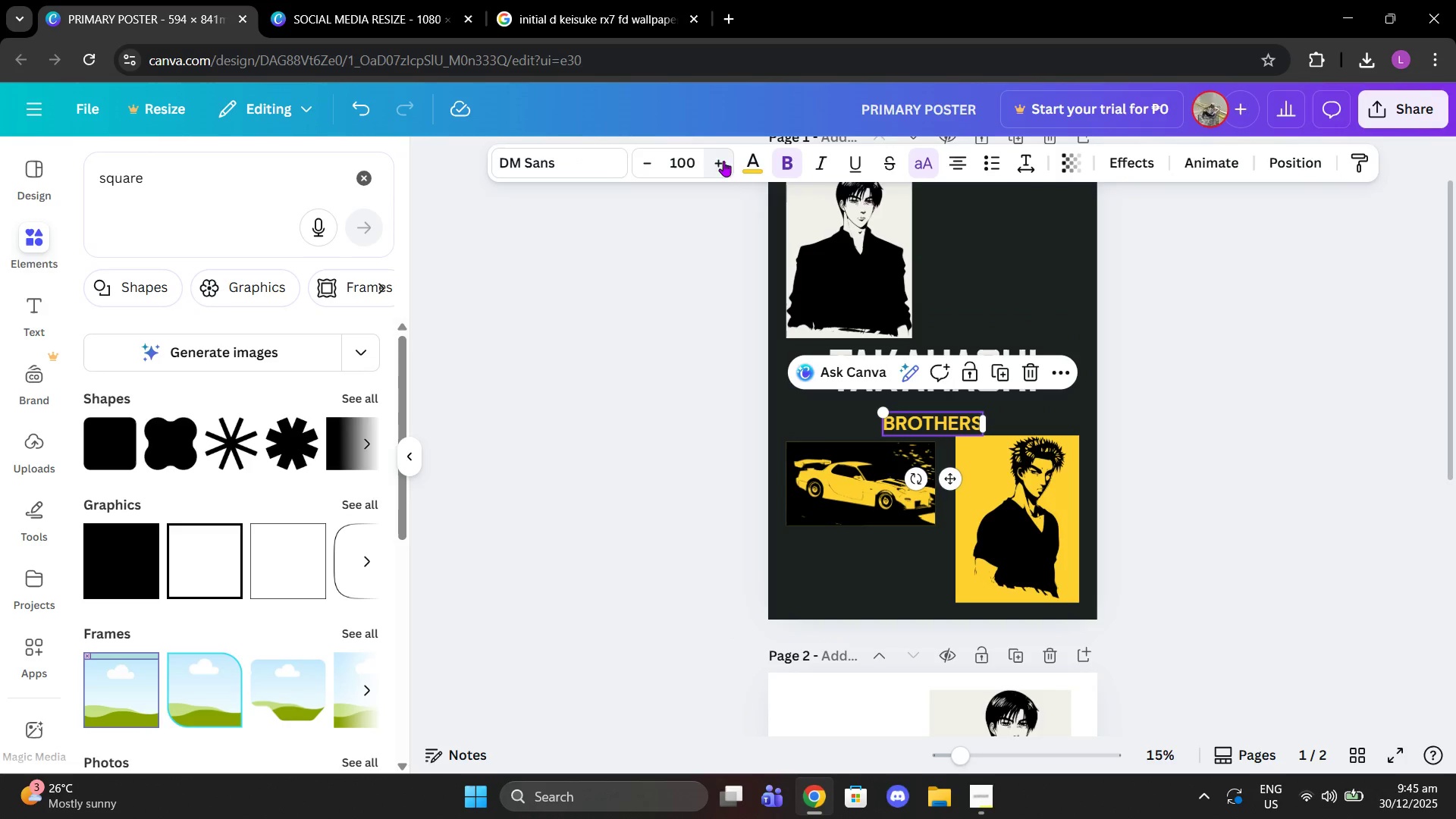 
left_click([684, 161])
 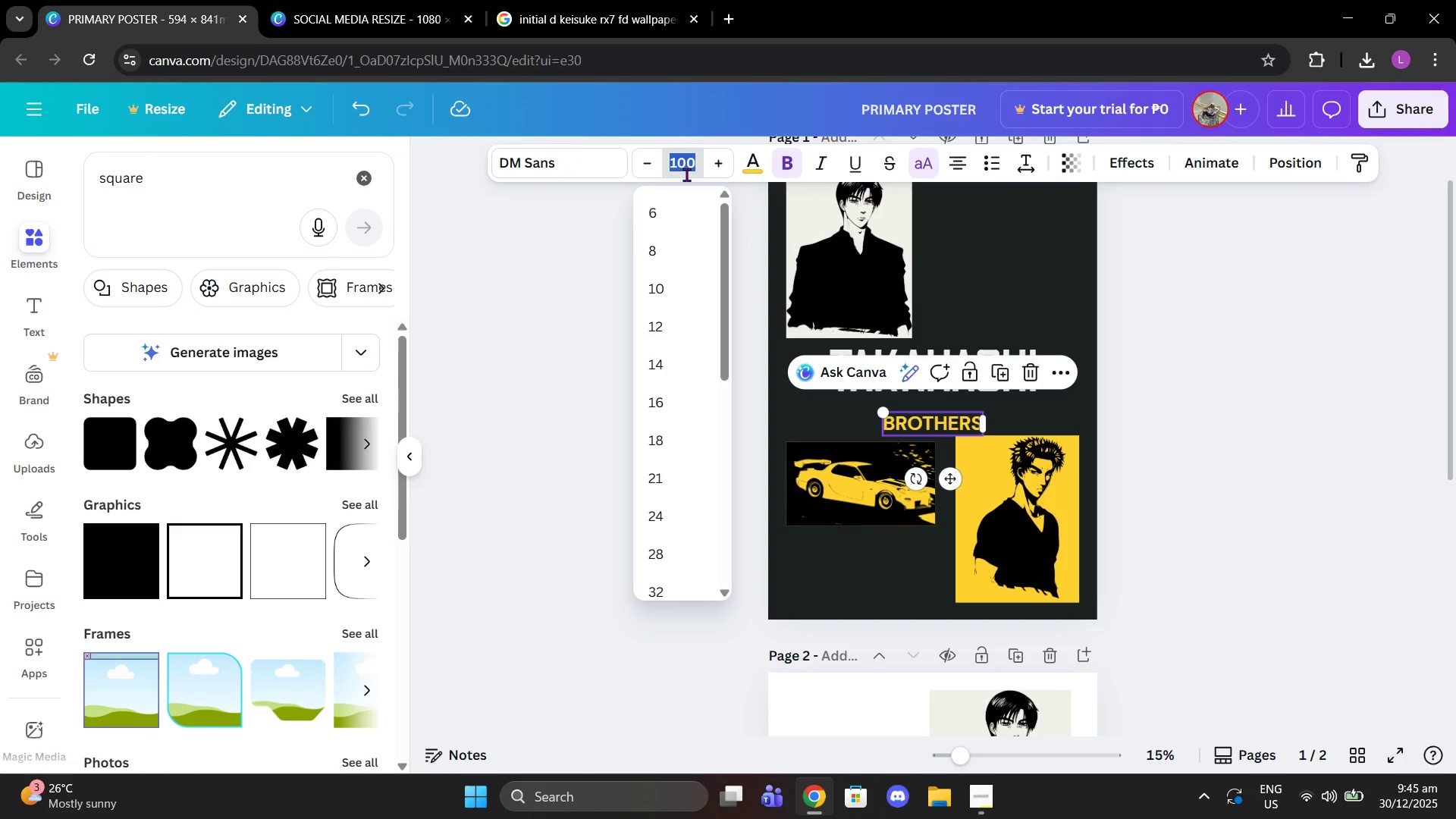 
type(70)
 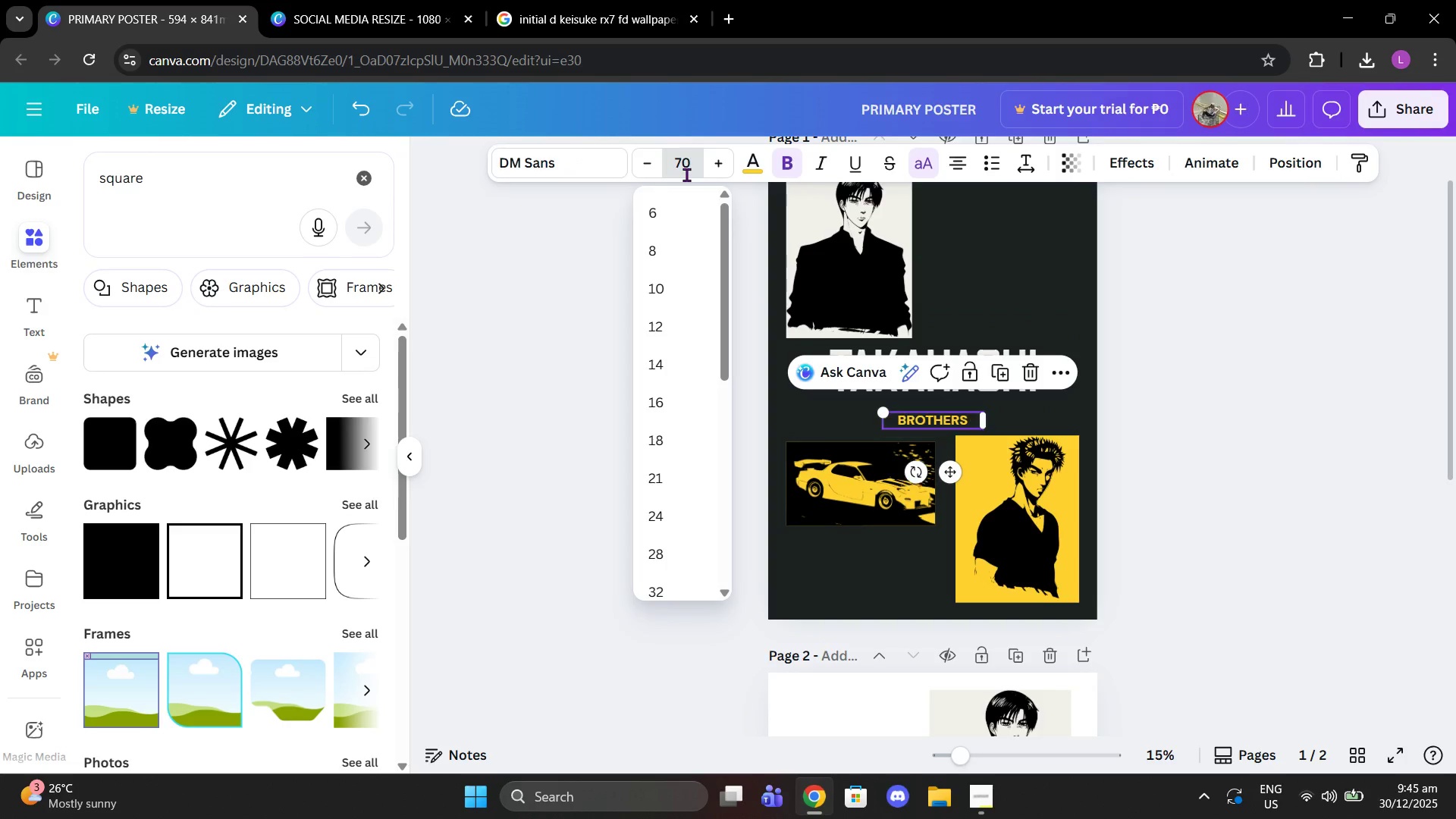 
key(Enter)
 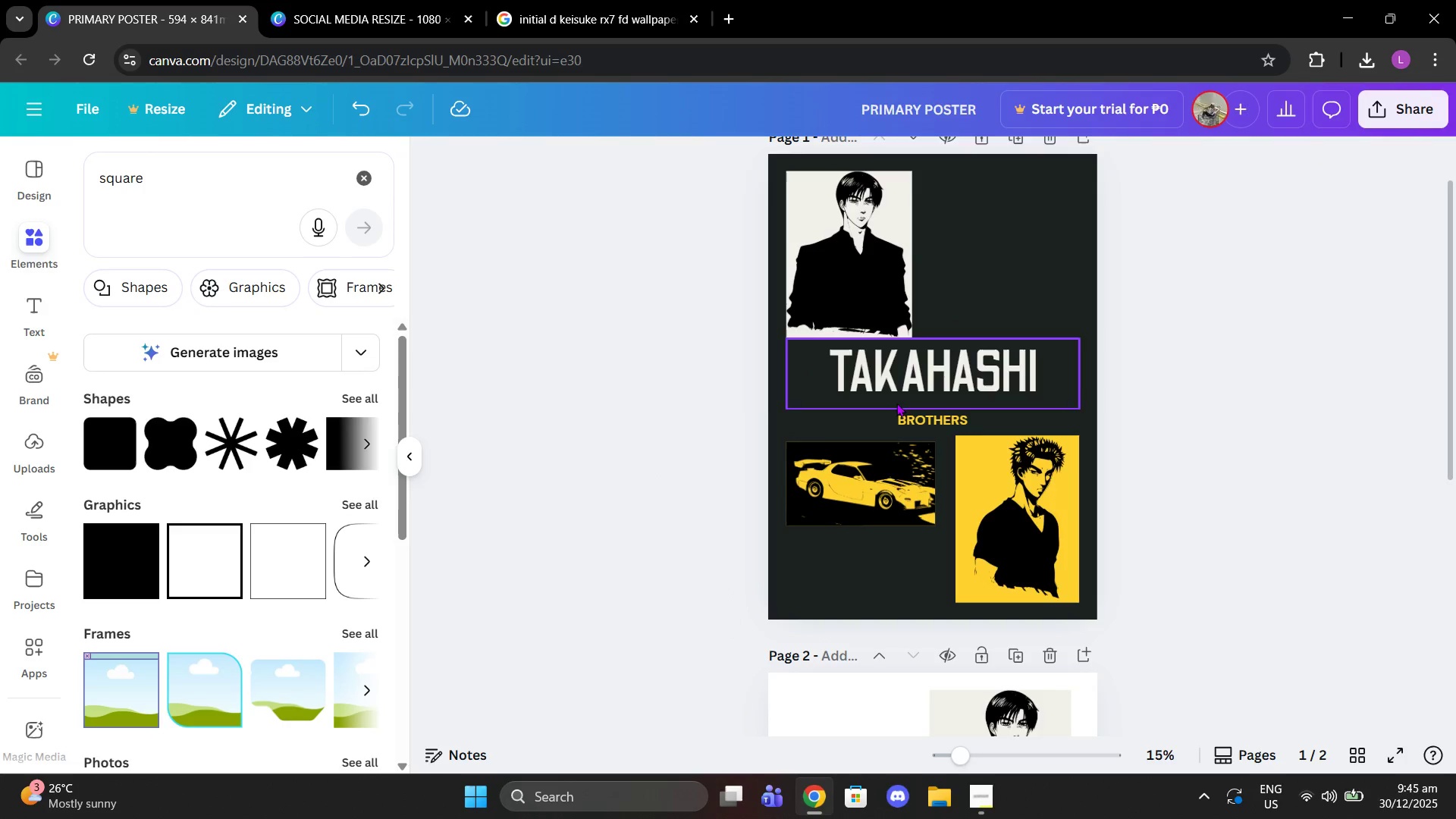 
left_click_drag(start_coordinate=[900, 420], to_coordinate=[902, 403])
 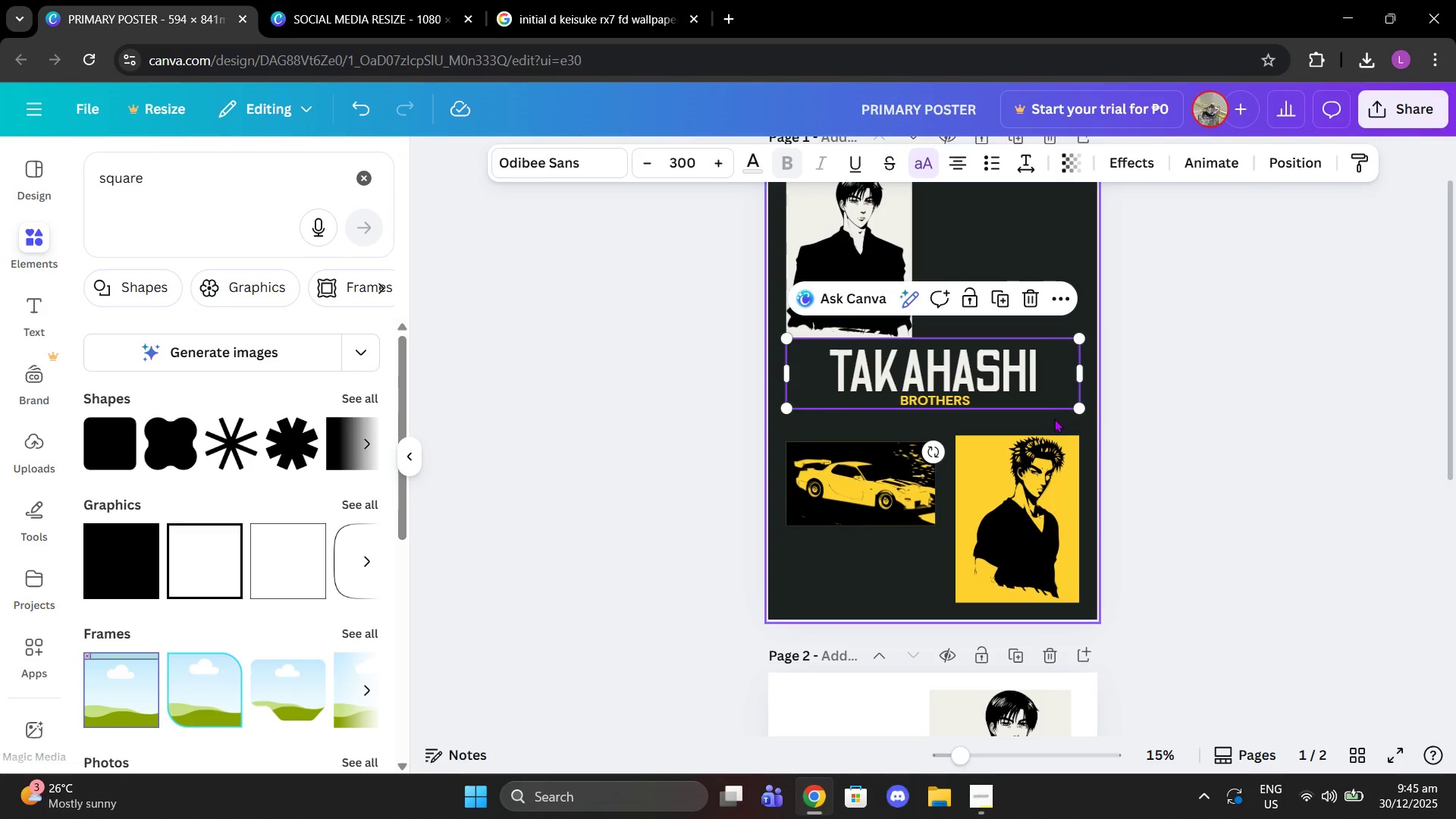 
left_click([1056, 419])
 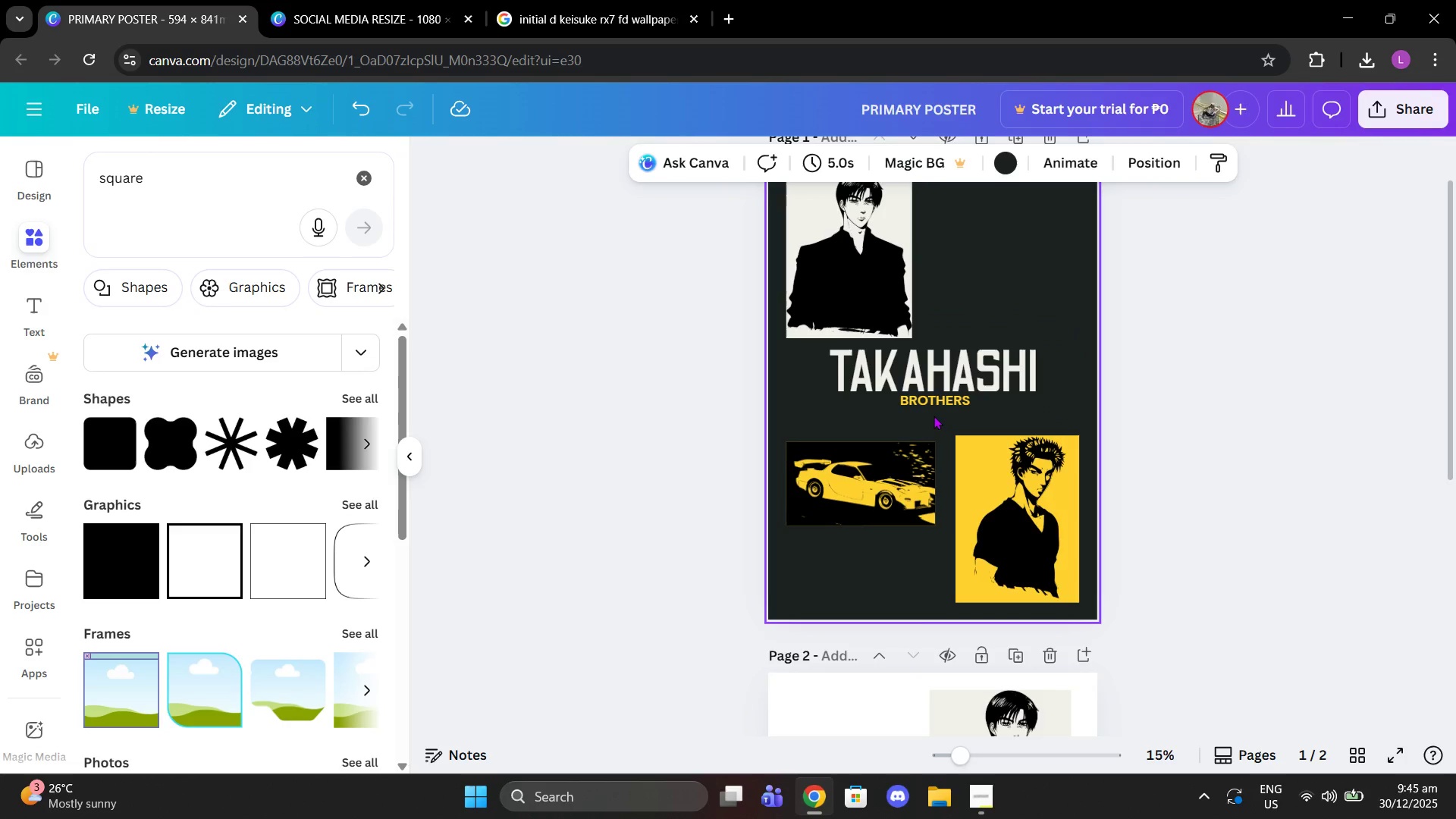 
left_click_drag(start_coordinate=[933, 416], to_coordinate=[922, 377])
 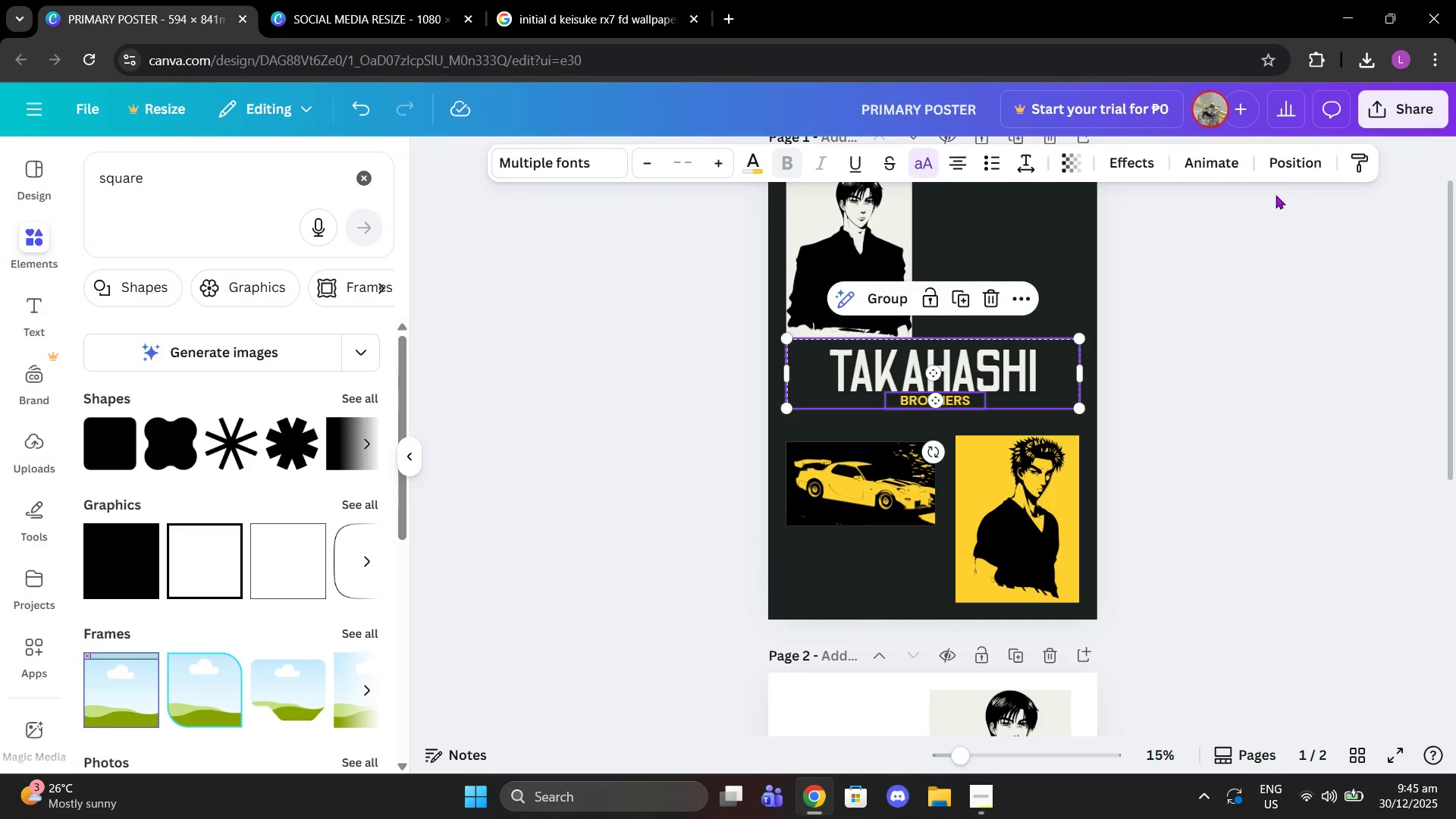 
left_click([1279, 166])
 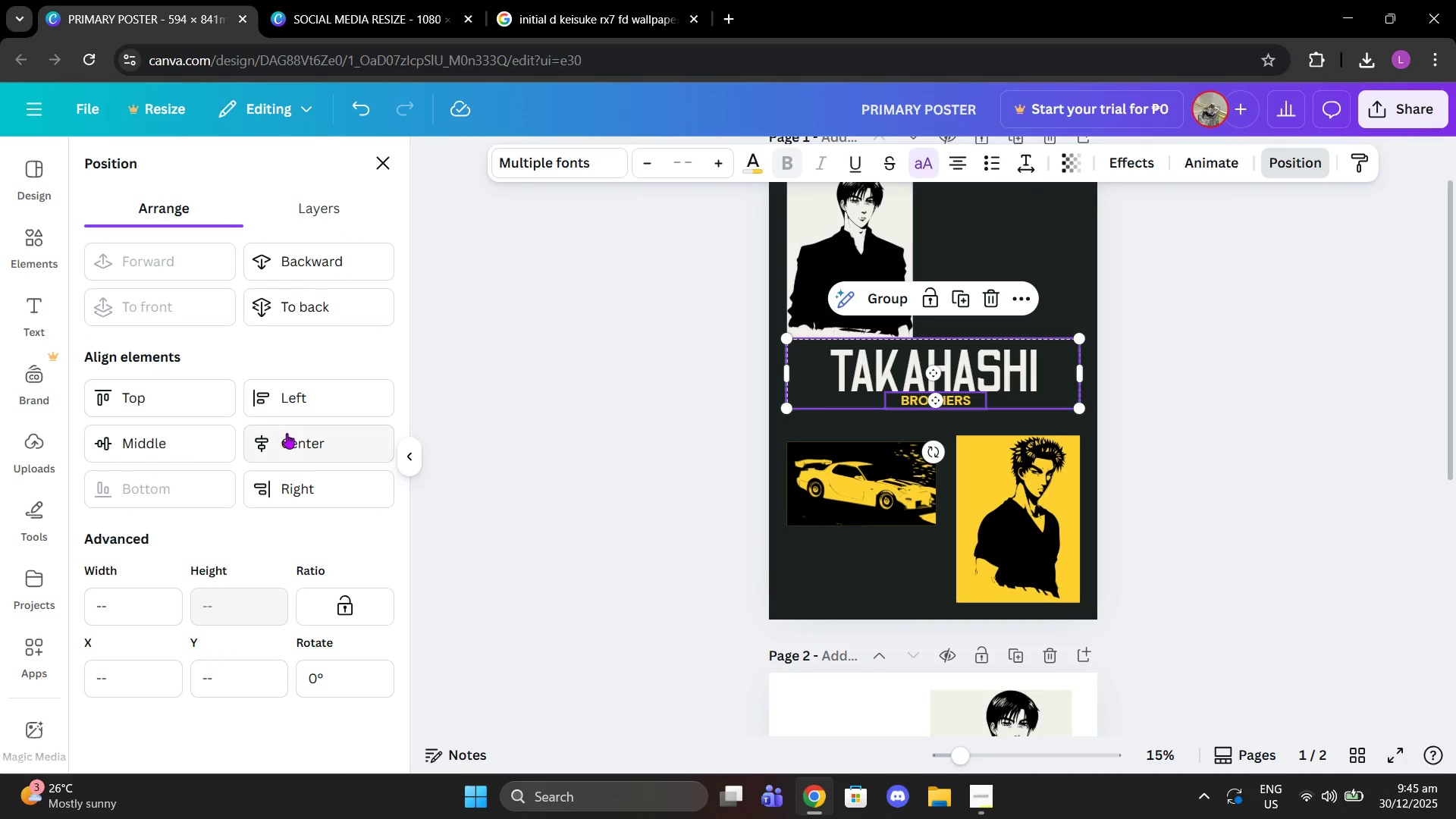 
left_click([287, 438])
 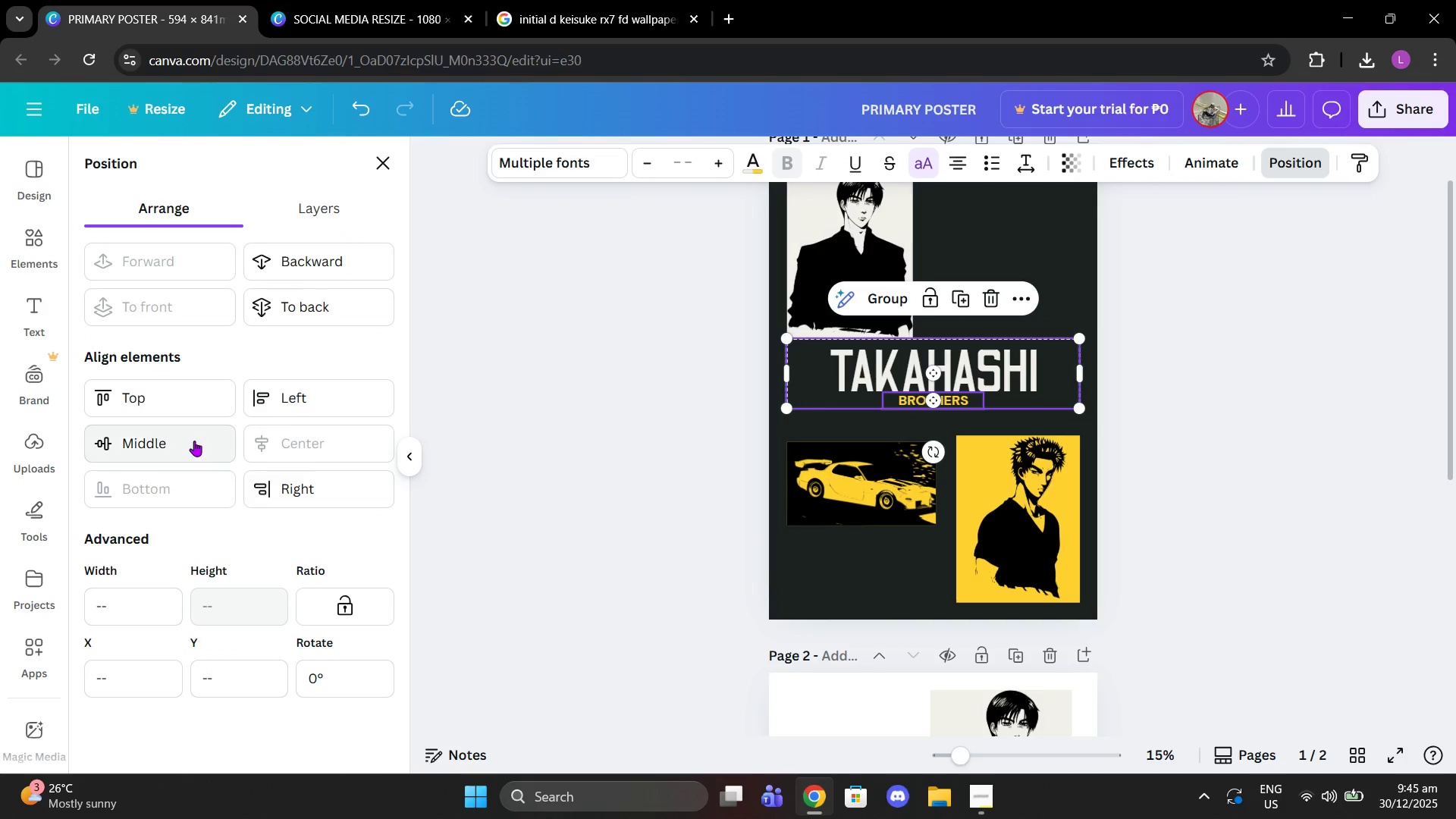 
left_click([190, 441])
 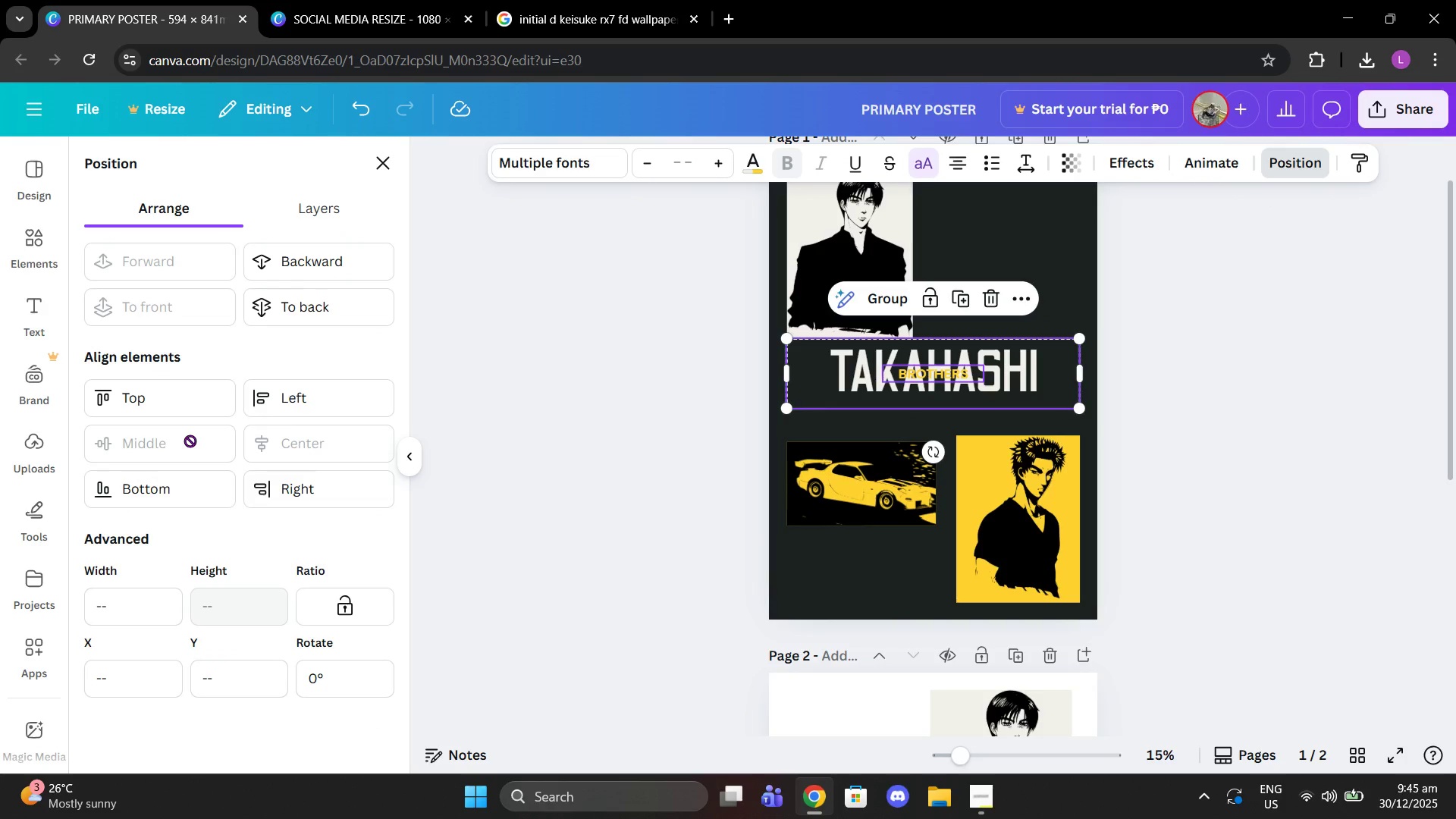 
key(Meta+MetaLeft)
 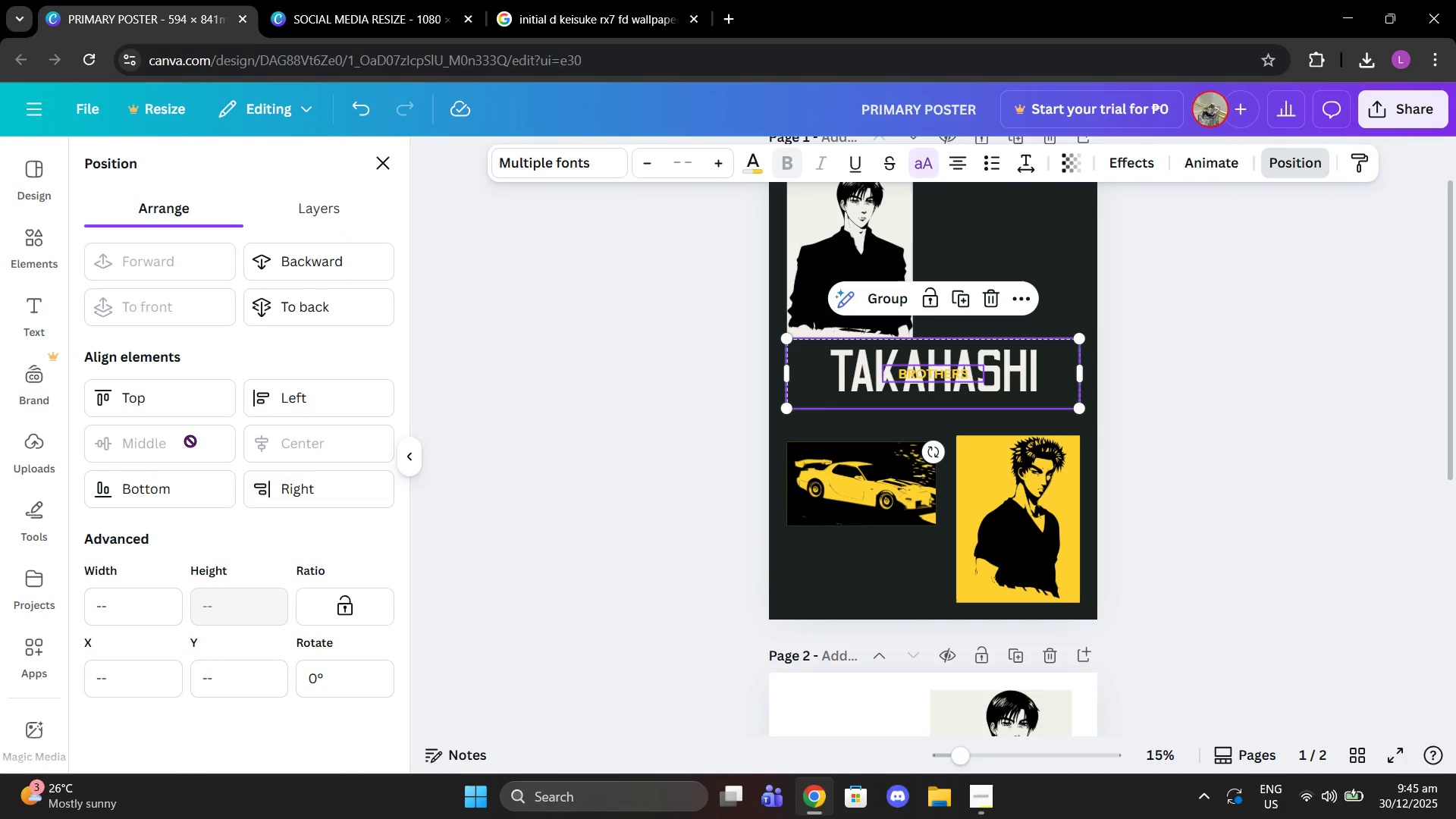 
key(Control+Meta+ControlLeft)
 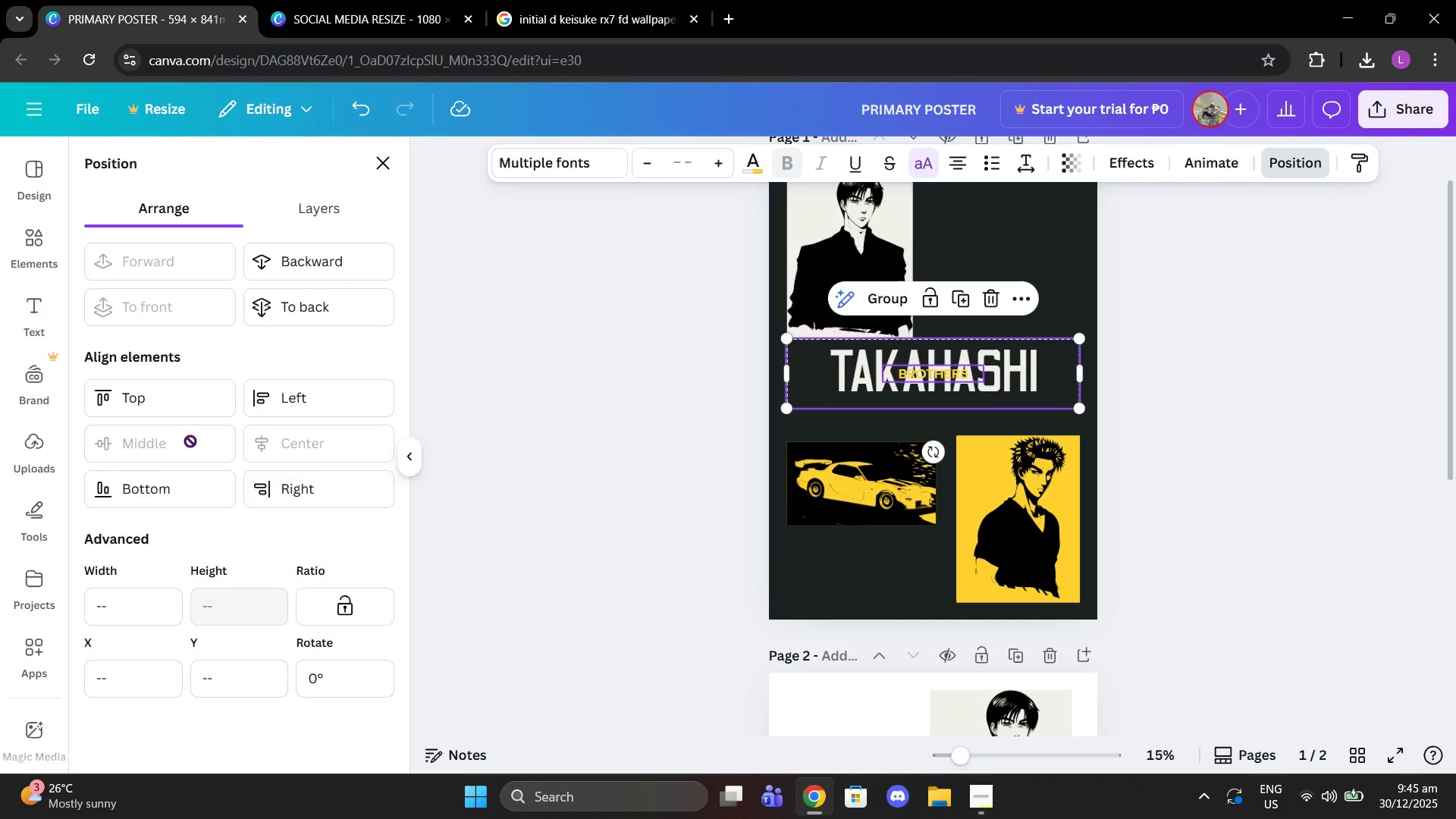 
key(Control+Z)
 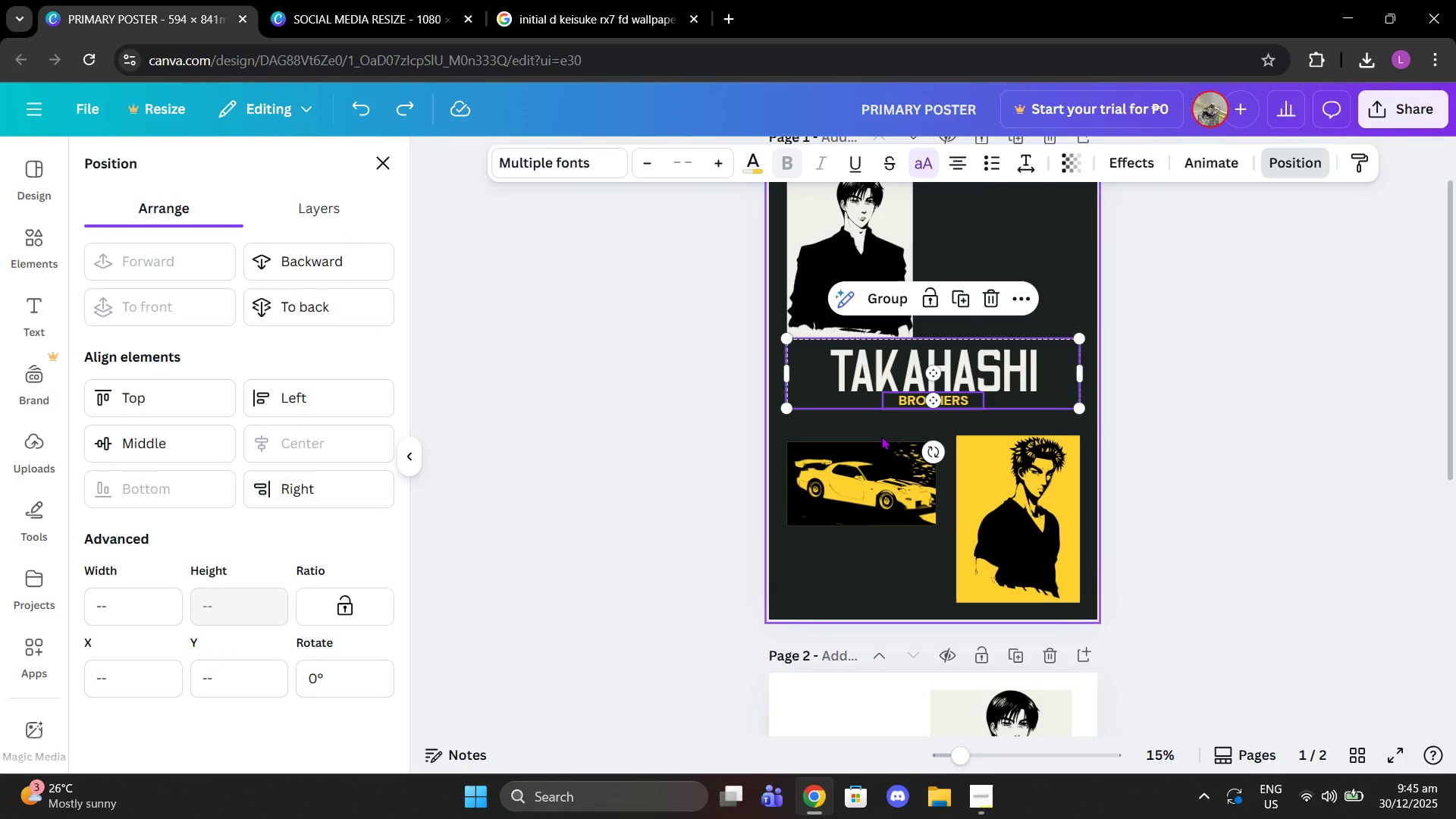 
left_click([881, 436])
 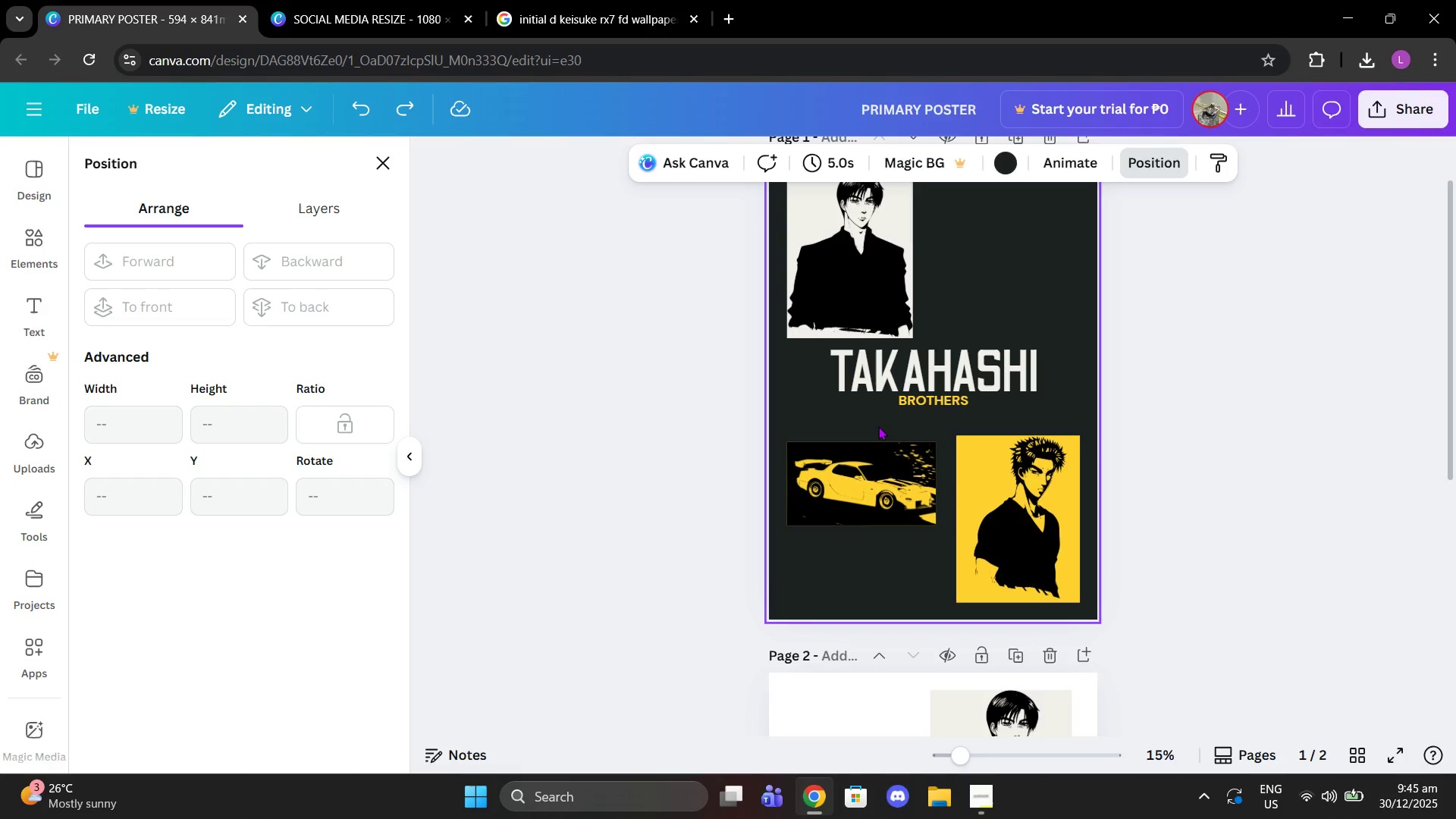 
left_click_drag(start_coordinate=[878, 426], to_coordinate=[914, 389])
 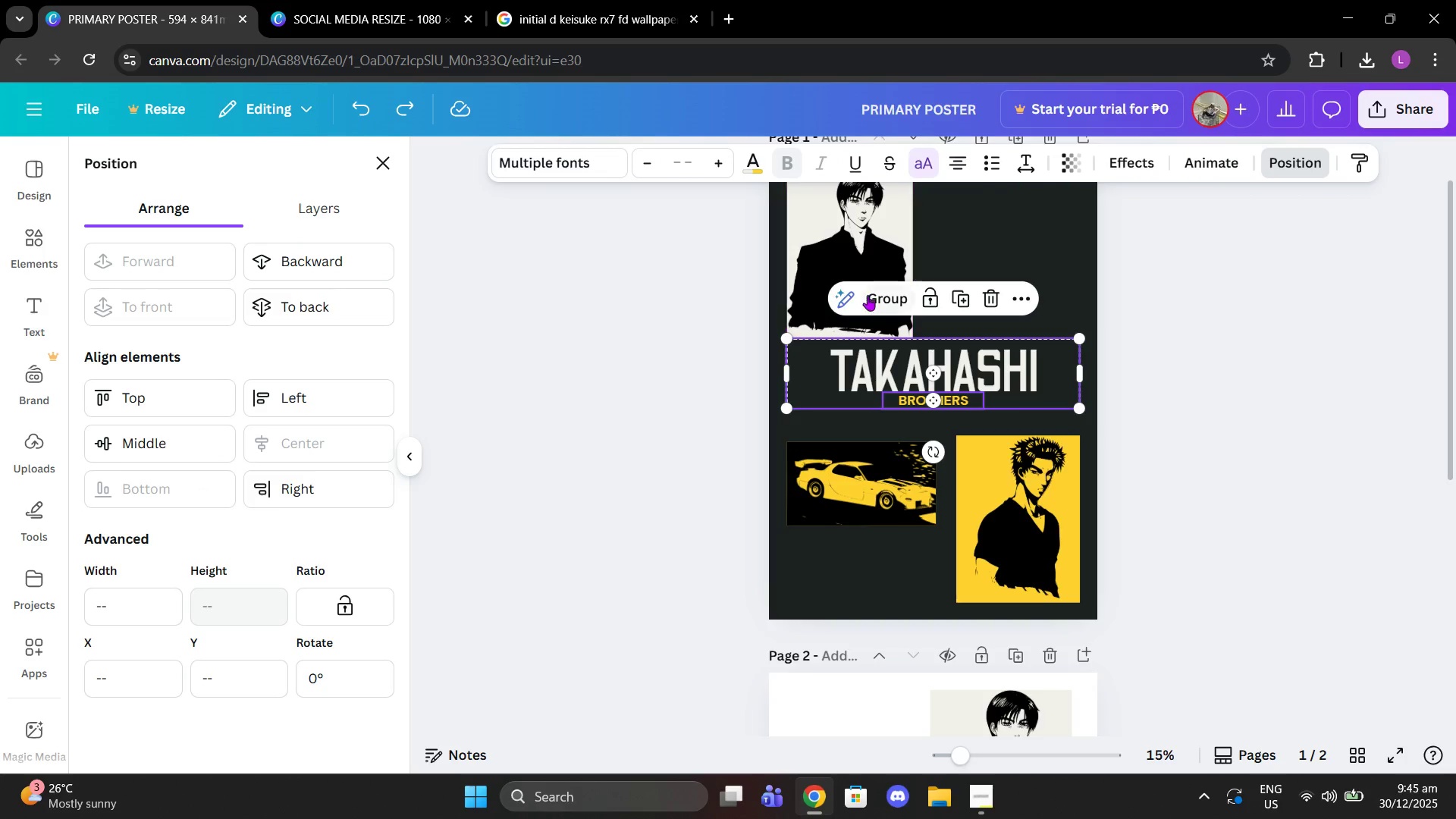 
left_click([868, 293])
 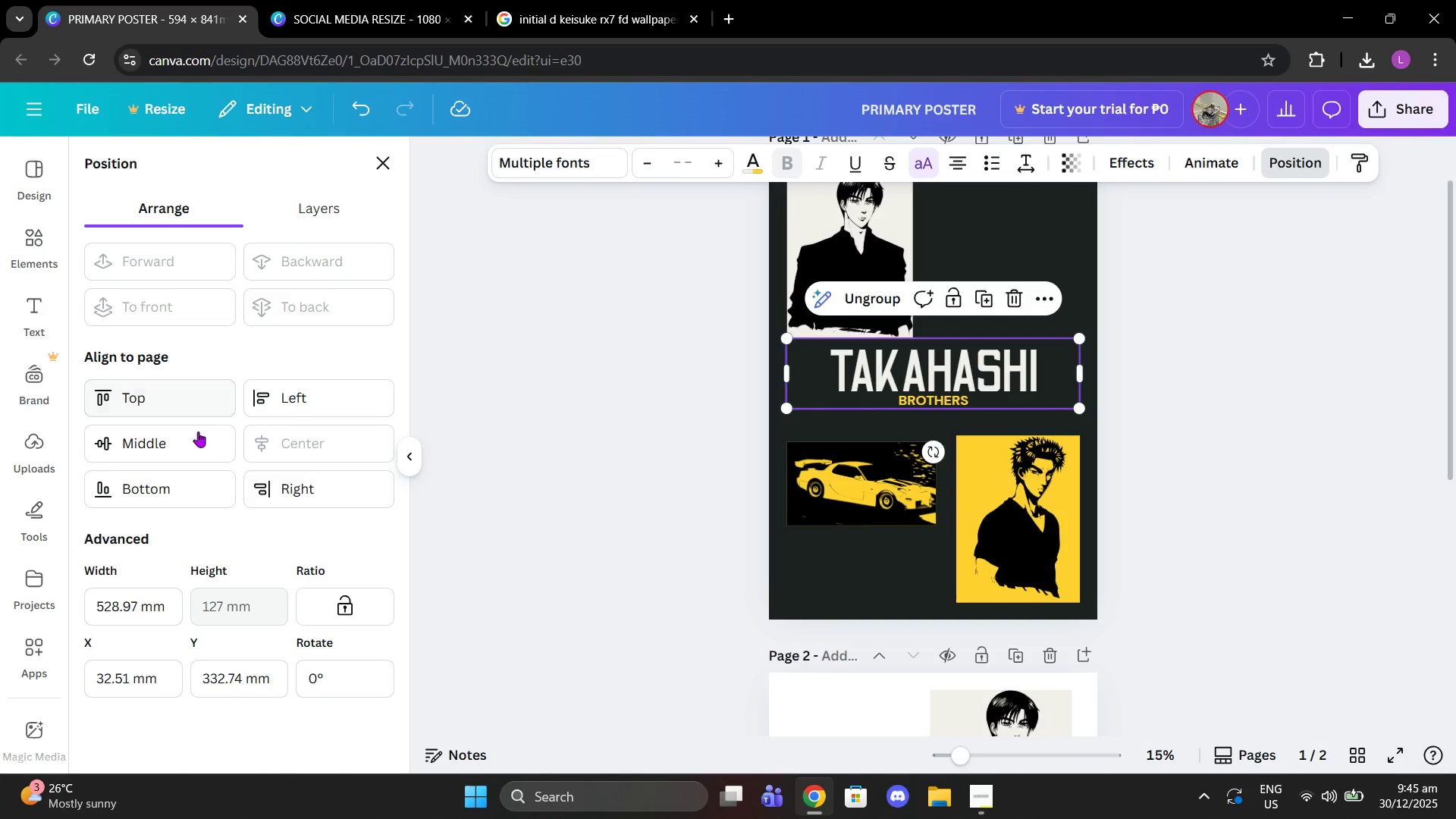 
left_click([170, 441])
 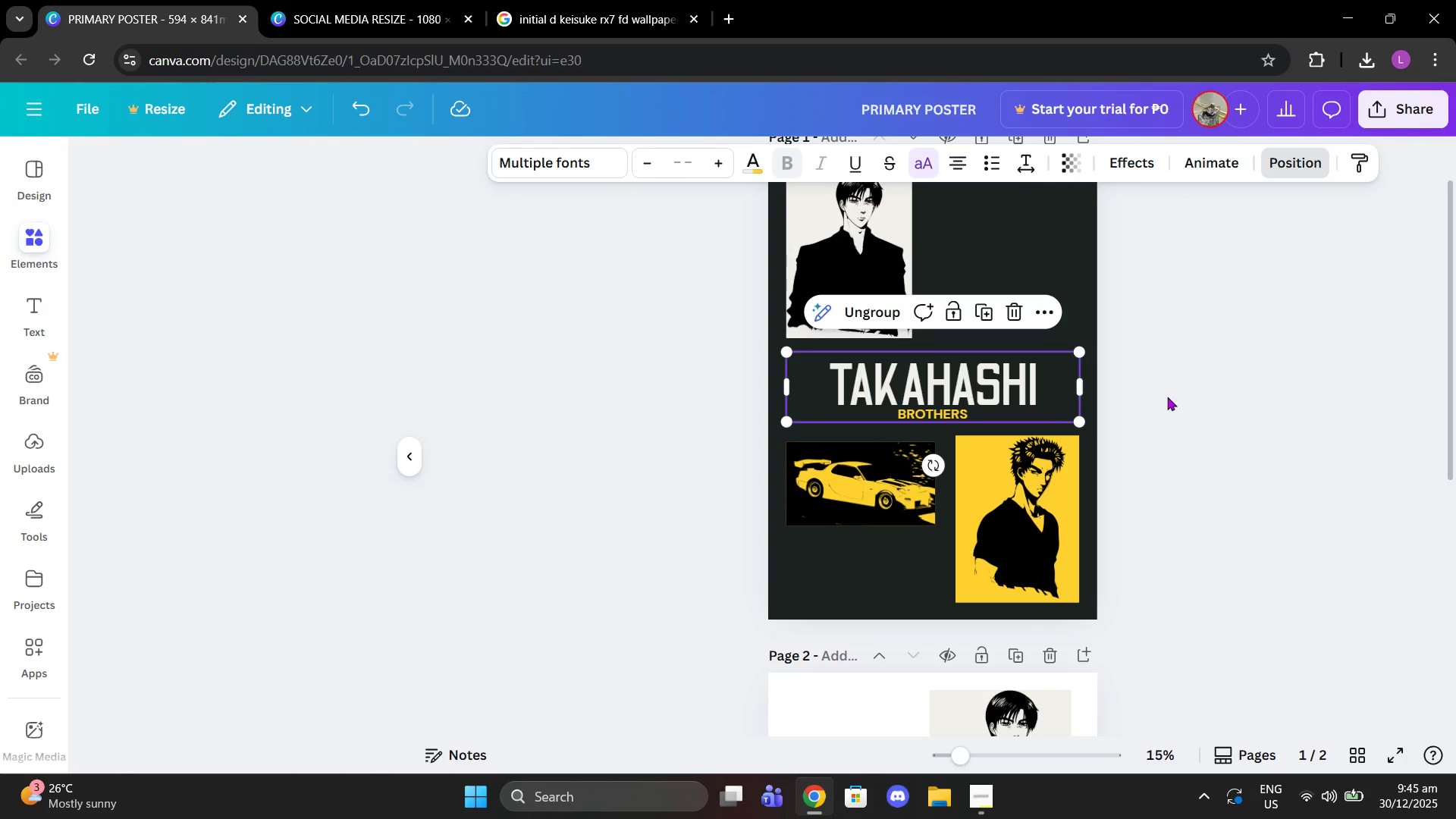 
double_click([1167, 397])
 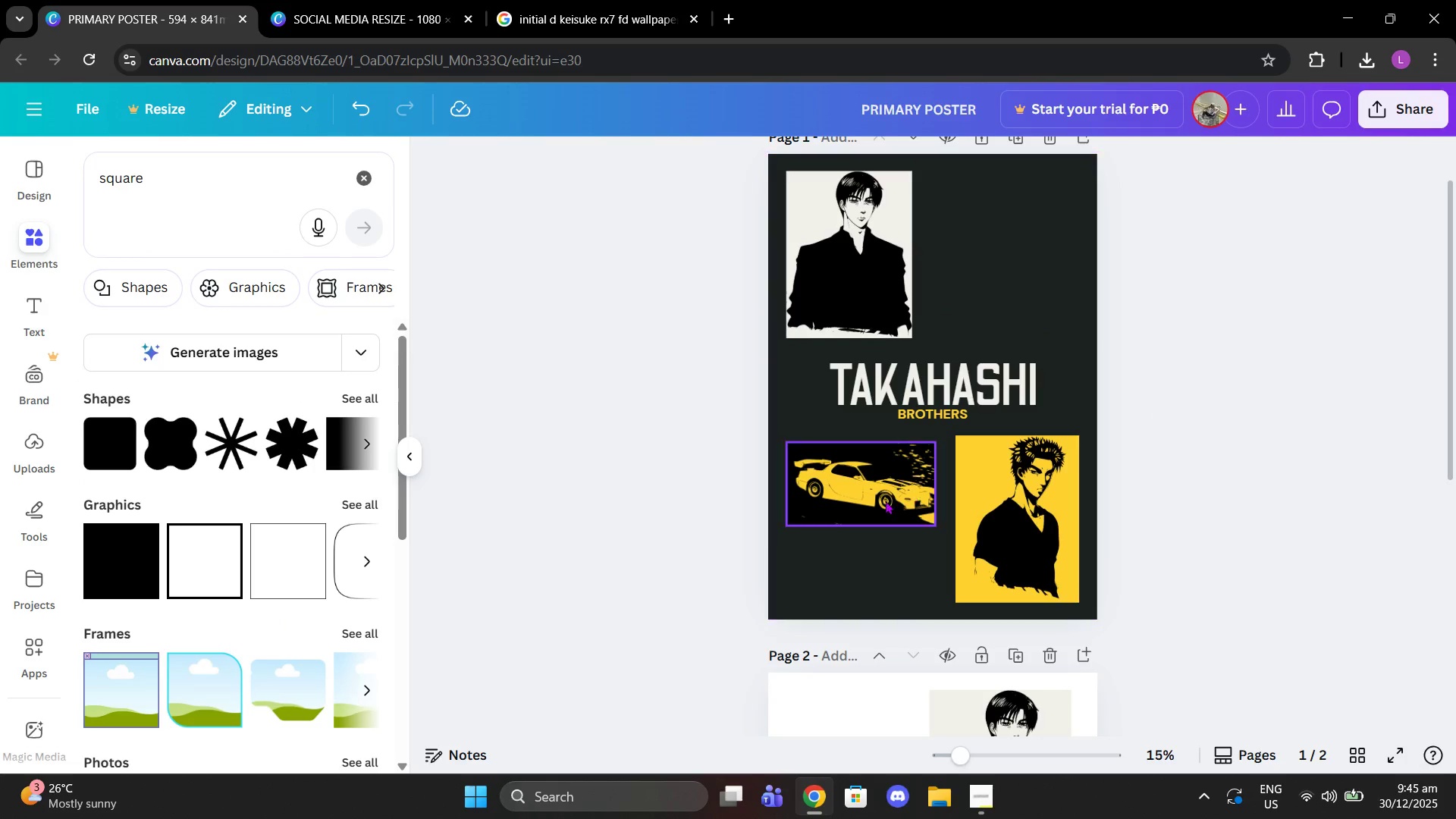 
left_click_drag(start_coordinate=[878, 504], to_coordinate=[878, 499])
 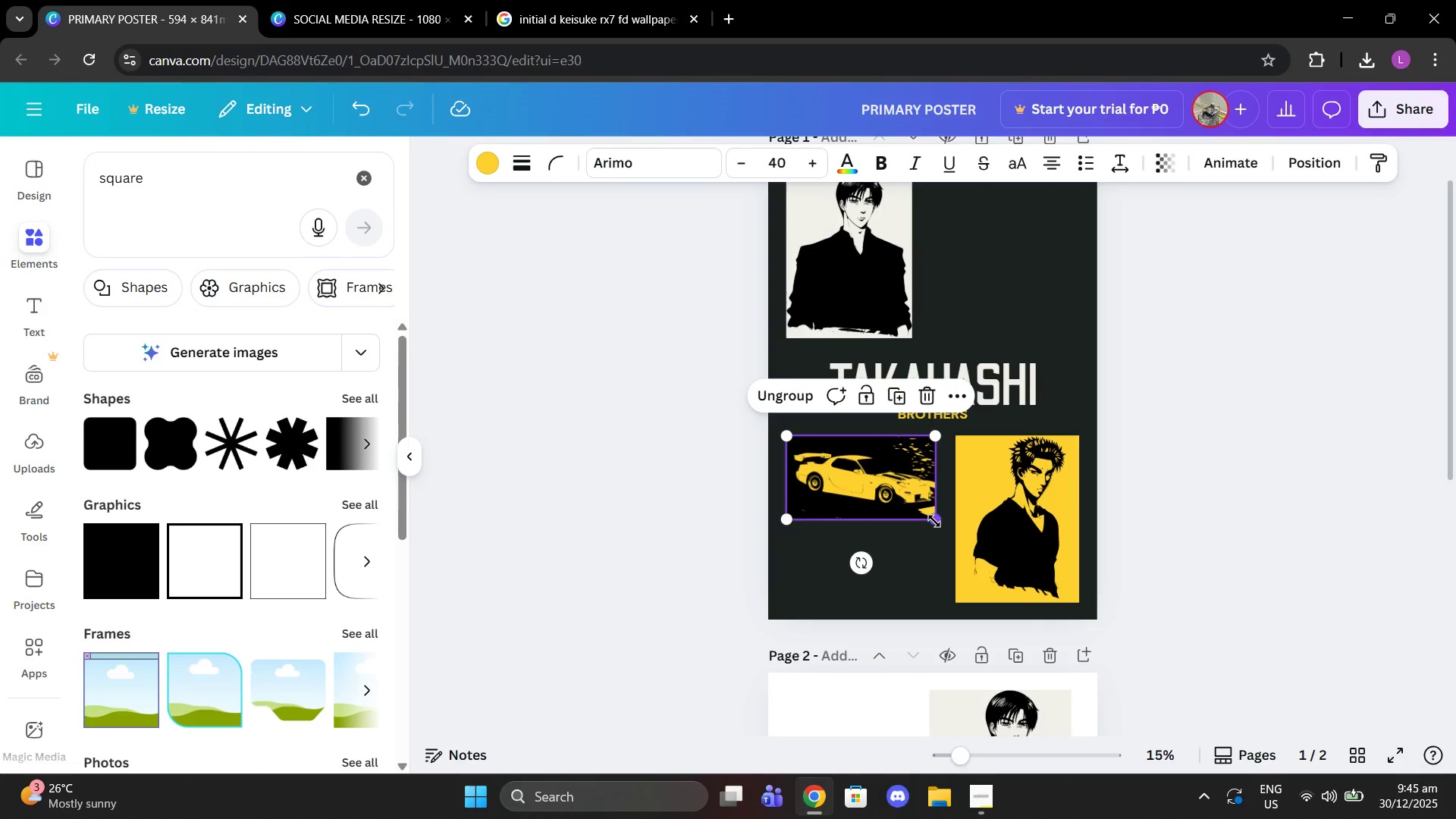 
left_click_drag(start_coordinate=[934, 521], to_coordinate=[945, 526])
 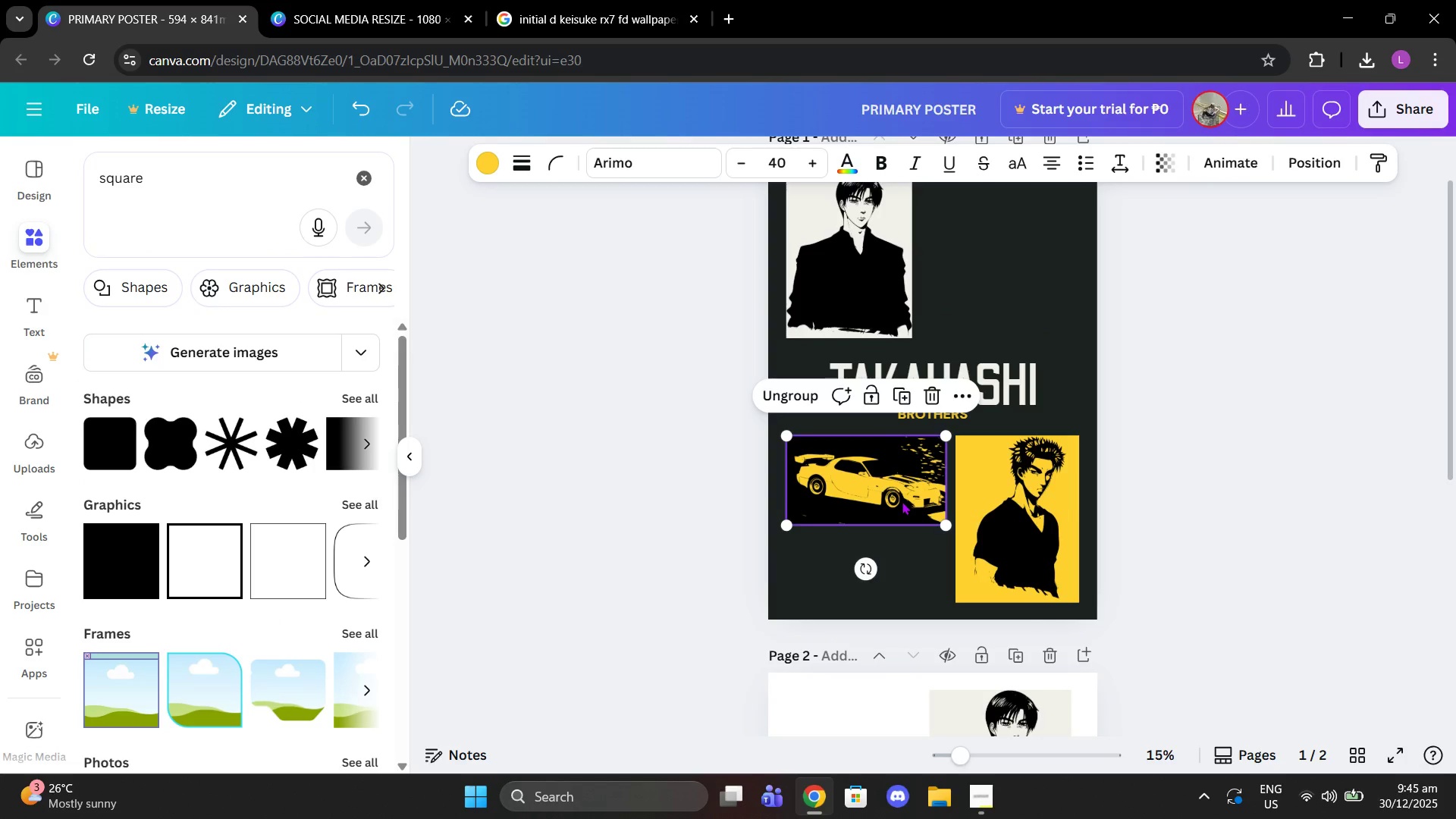 
left_click_drag(start_coordinate=[902, 501], to_coordinate=[900, 505])
 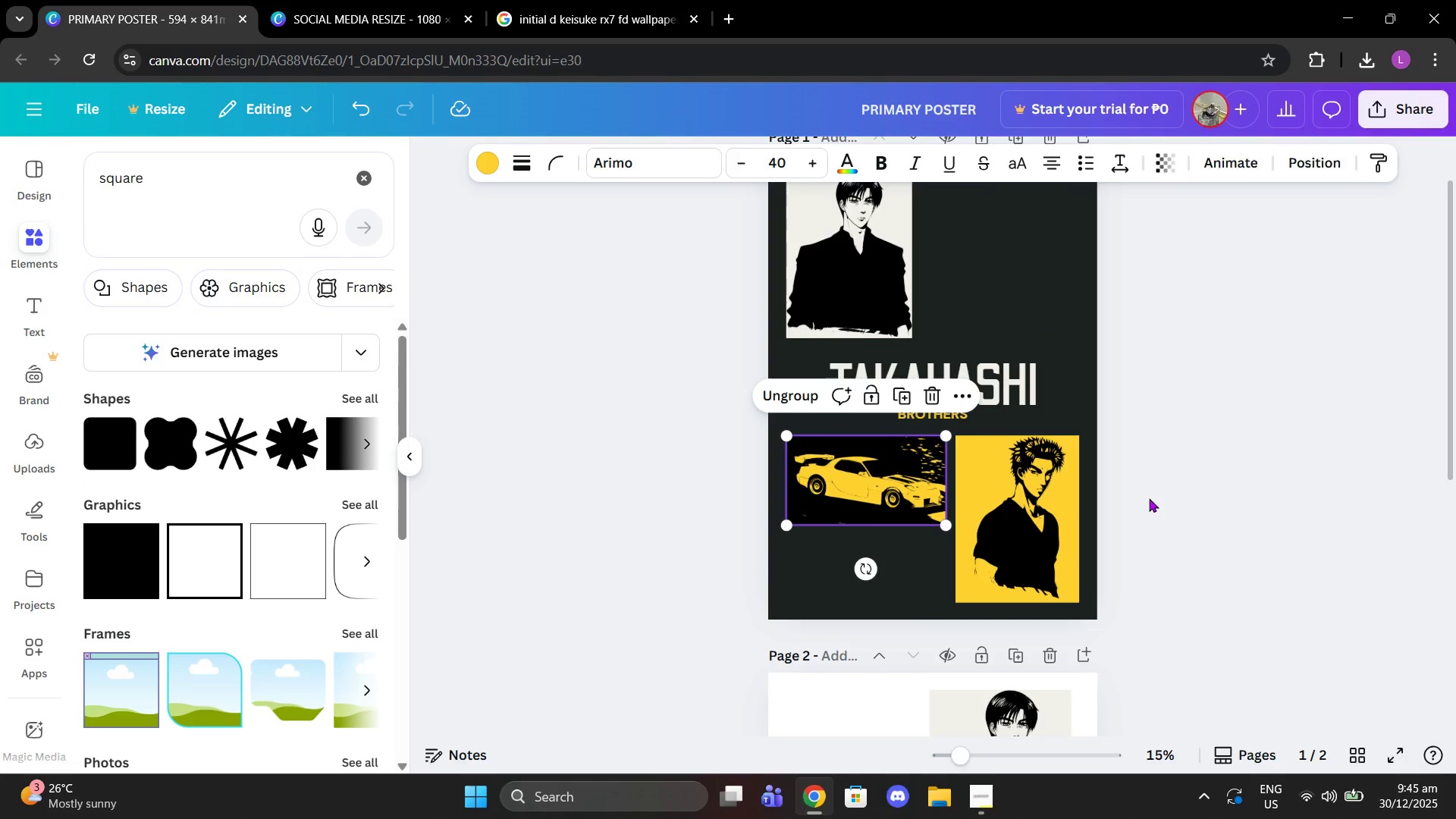 
left_click([1149, 498])
 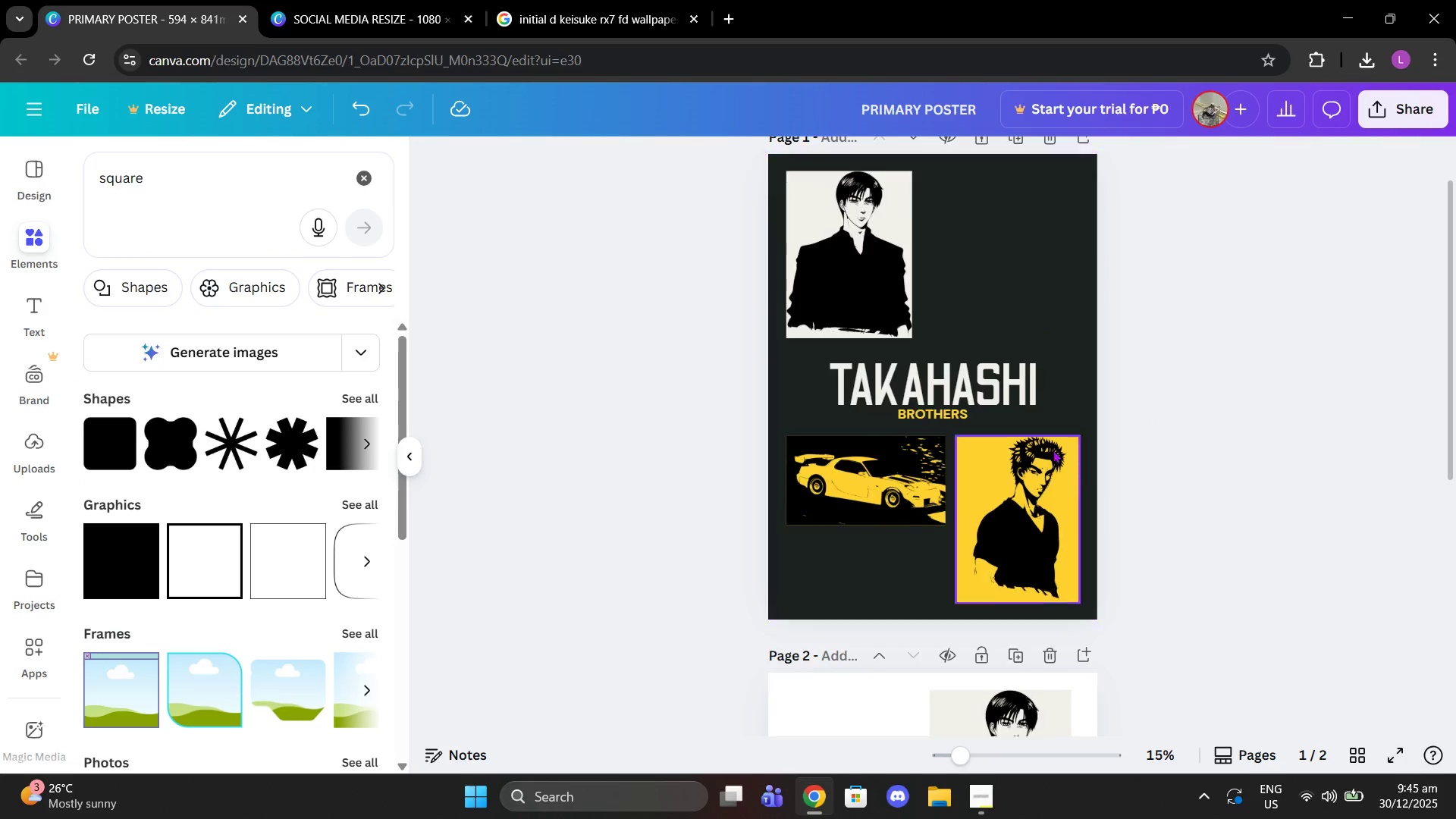 
scroll: coordinate [1055, 452], scroll_direction: up, amount: 2.0
 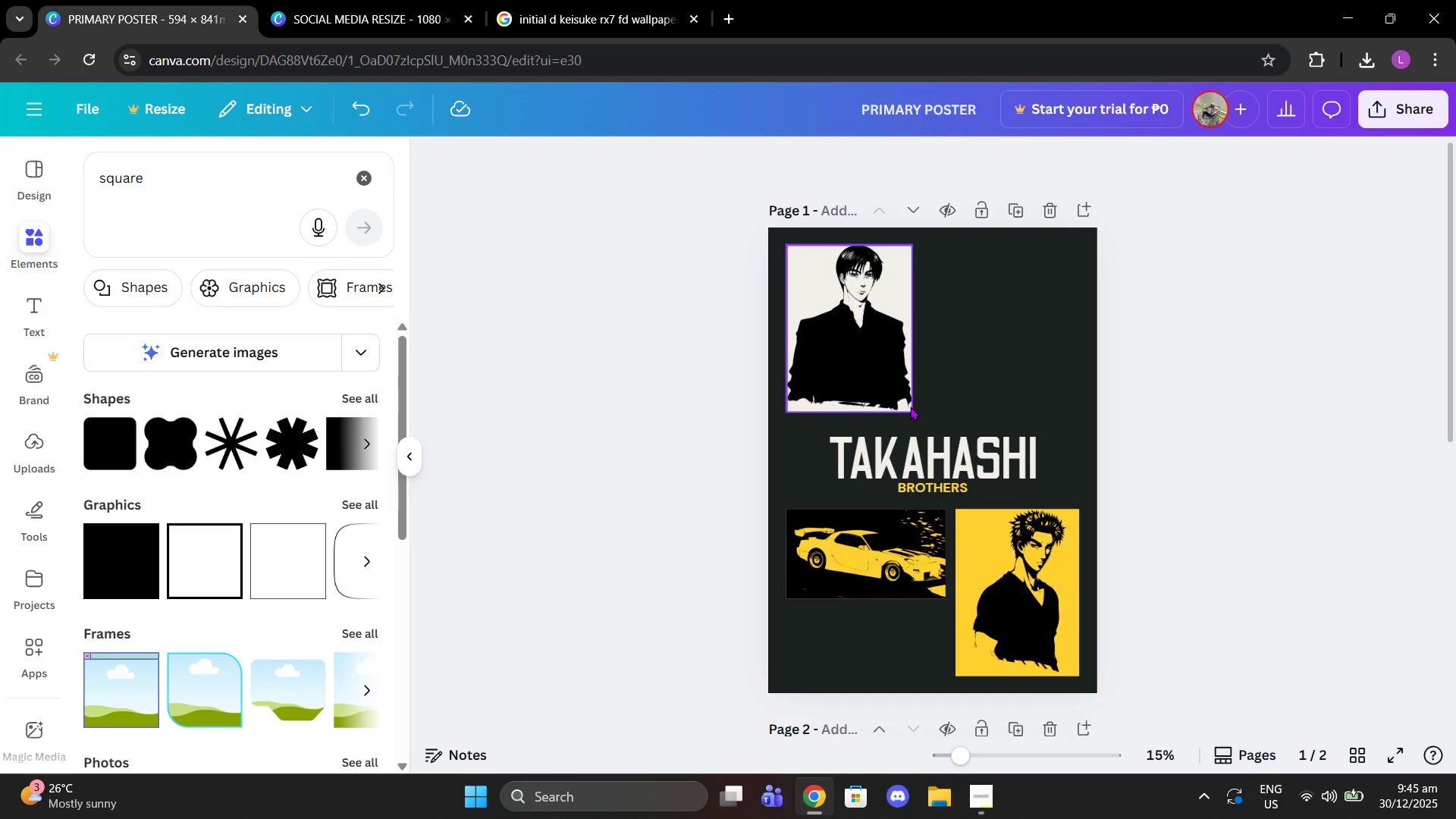 
scroll: coordinate [931, 435], scroll_direction: down, amount: 2.0
 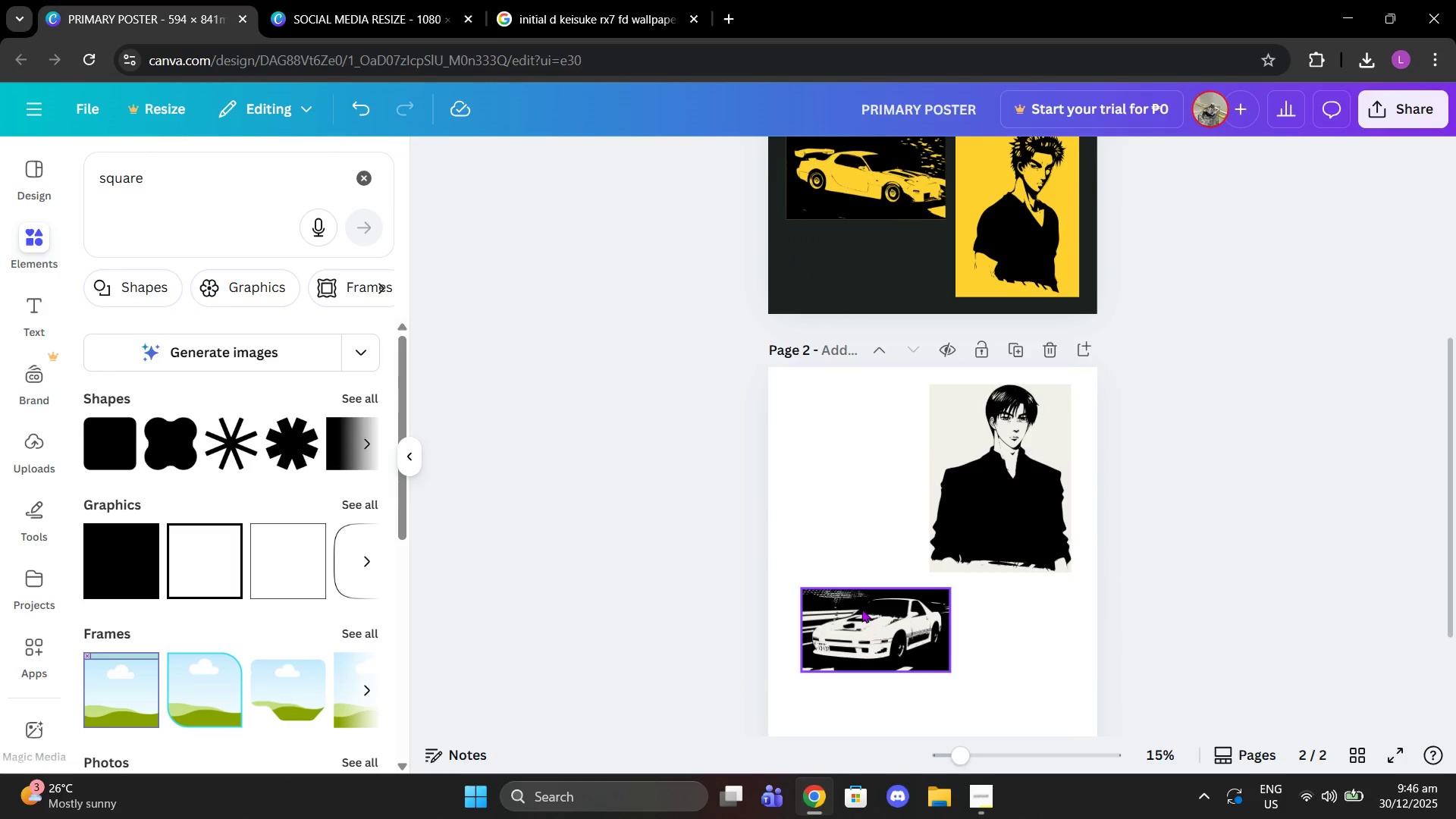 
left_click([861, 609])
 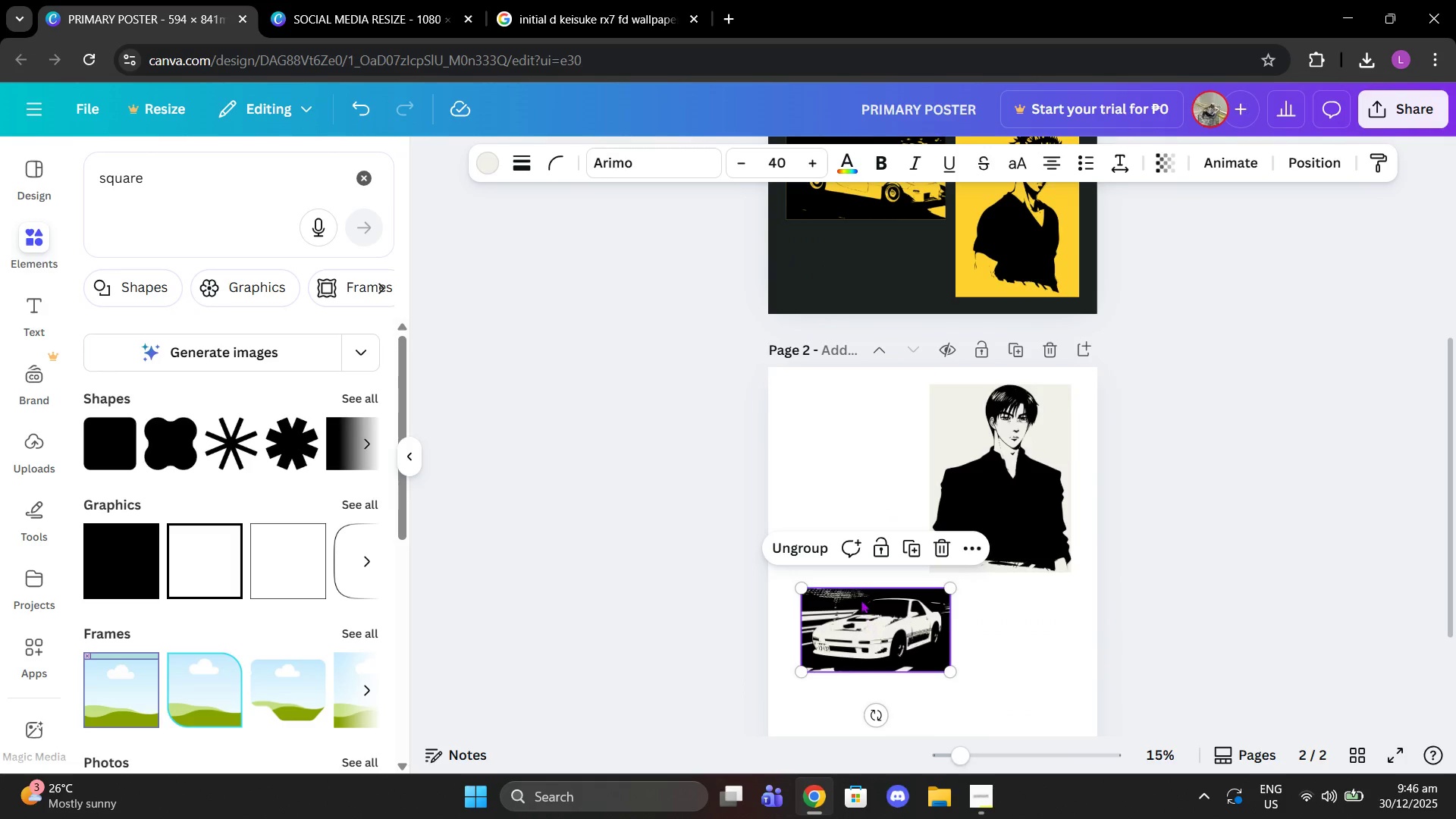 
left_click_drag(start_coordinate=[868, 619], to_coordinate=[861, 256])
 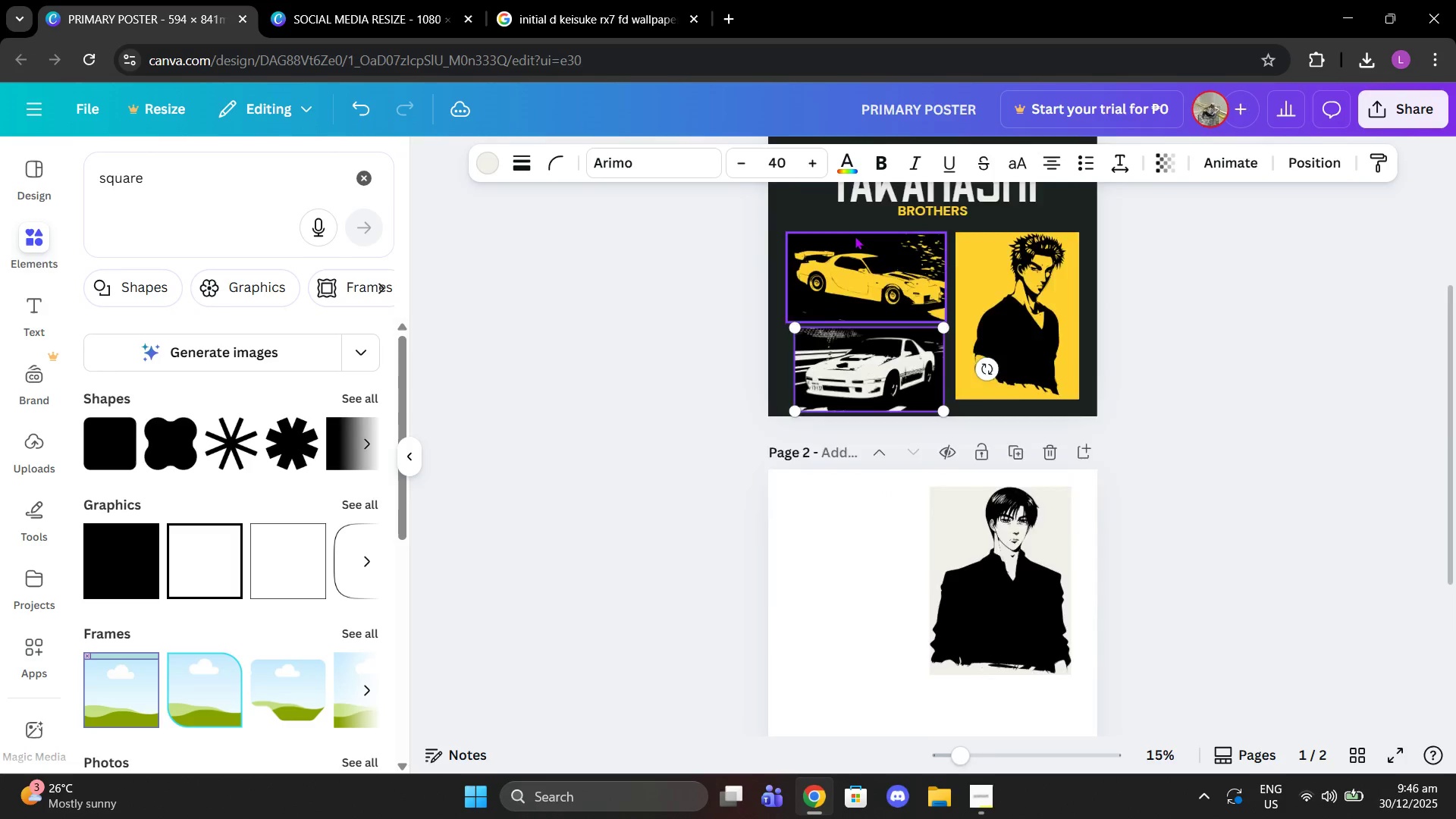 
scroll: coordinate [855, 236], scroll_direction: up, amount: 2.0
 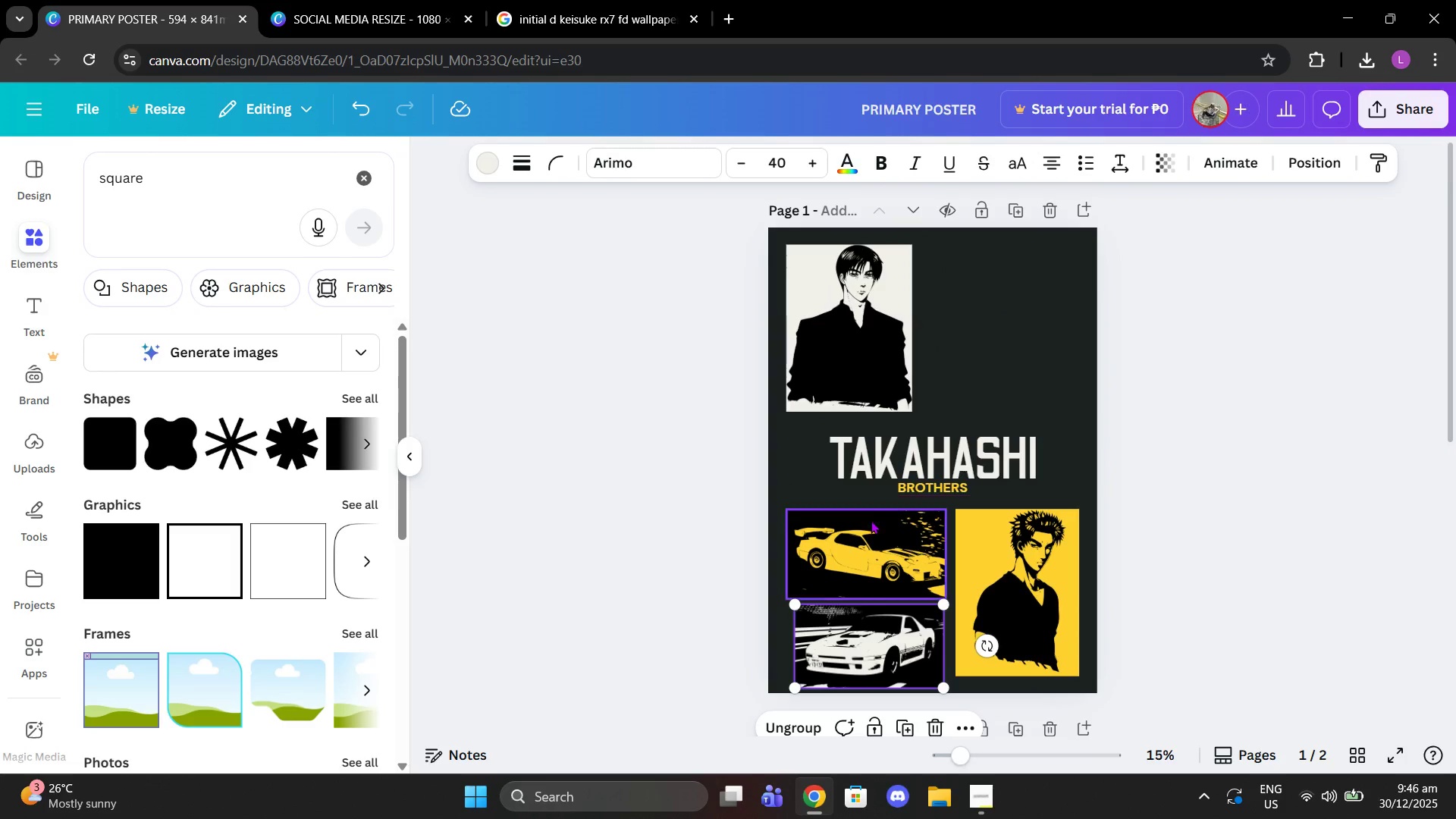 
left_click([867, 542])
 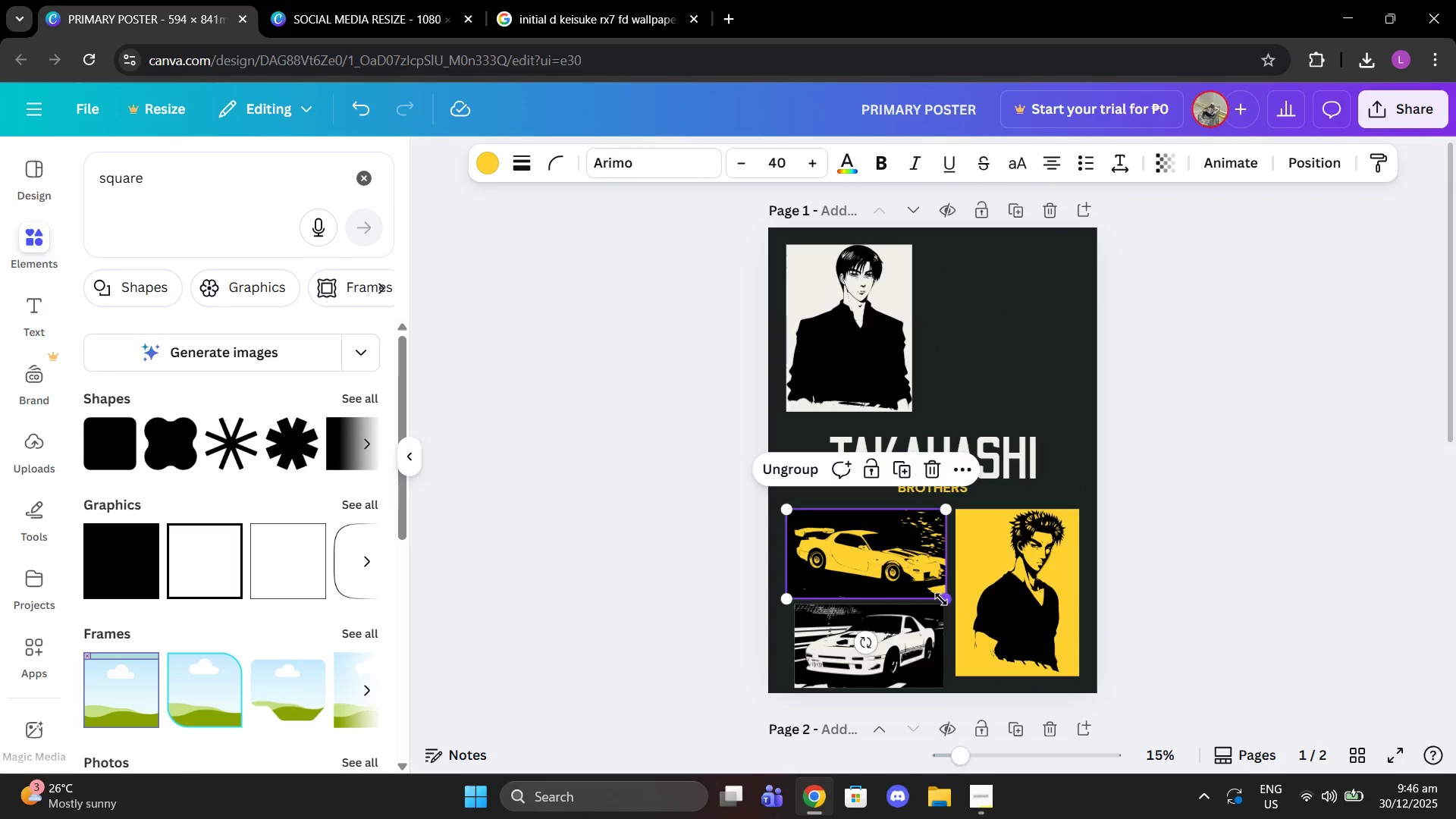 
left_click_drag(start_coordinate=[941, 599], to_coordinate=[918, 585])
 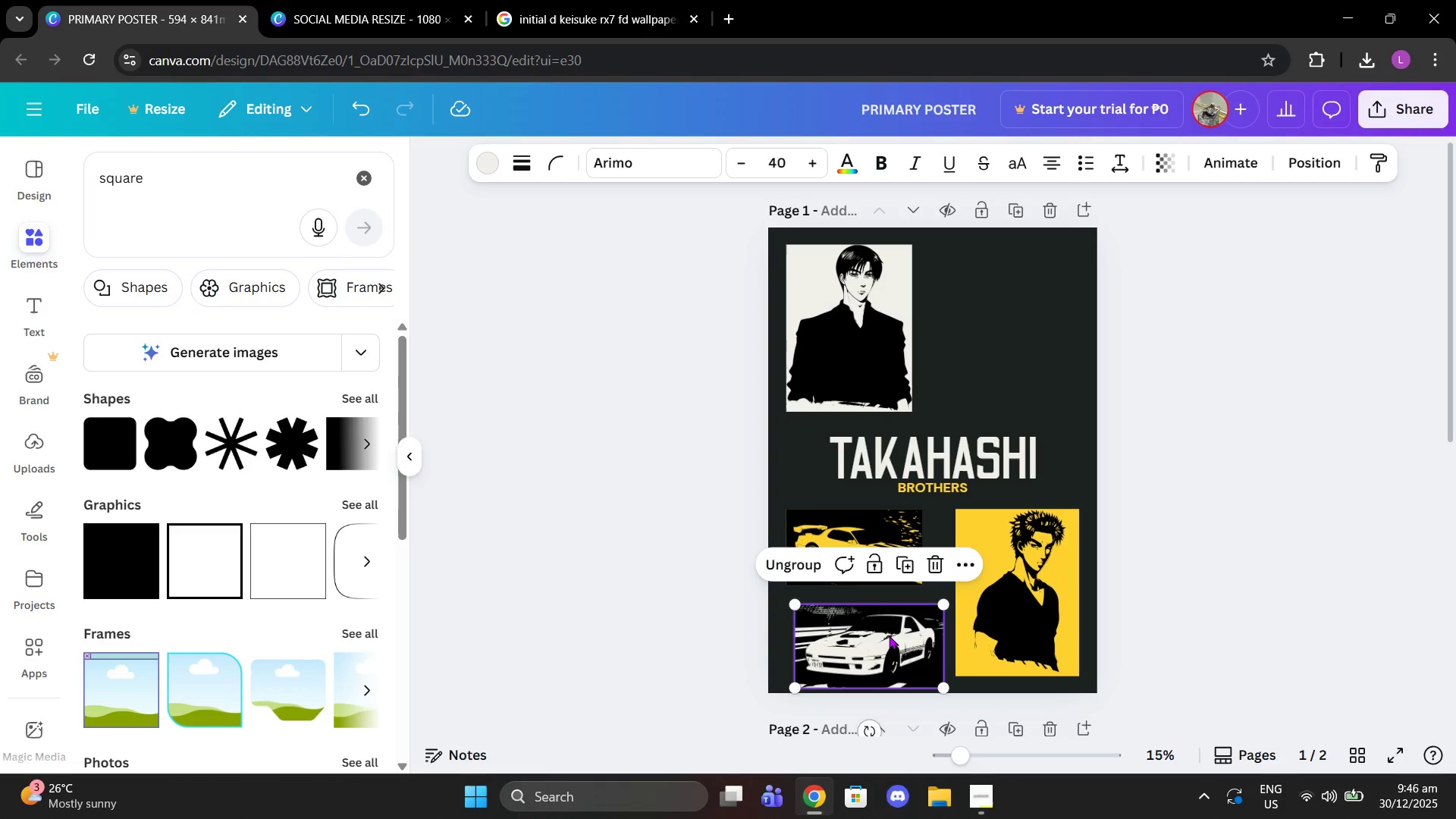 
left_click_drag(start_coordinate=[890, 635], to_coordinate=[885, 626])
 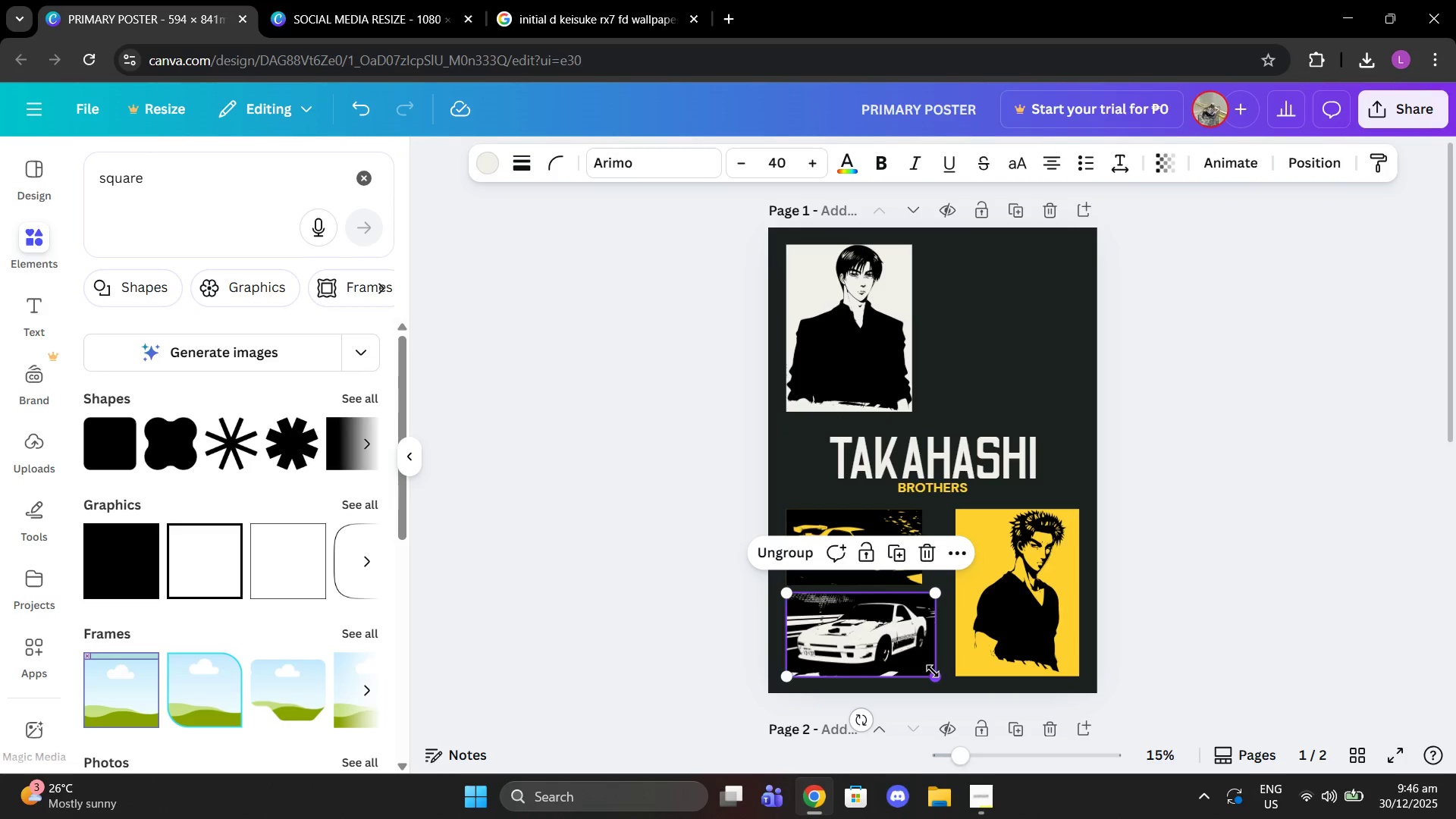 
left_click_drag(start_coordinate=[933, 671], to_coordinate=[920, 668])
 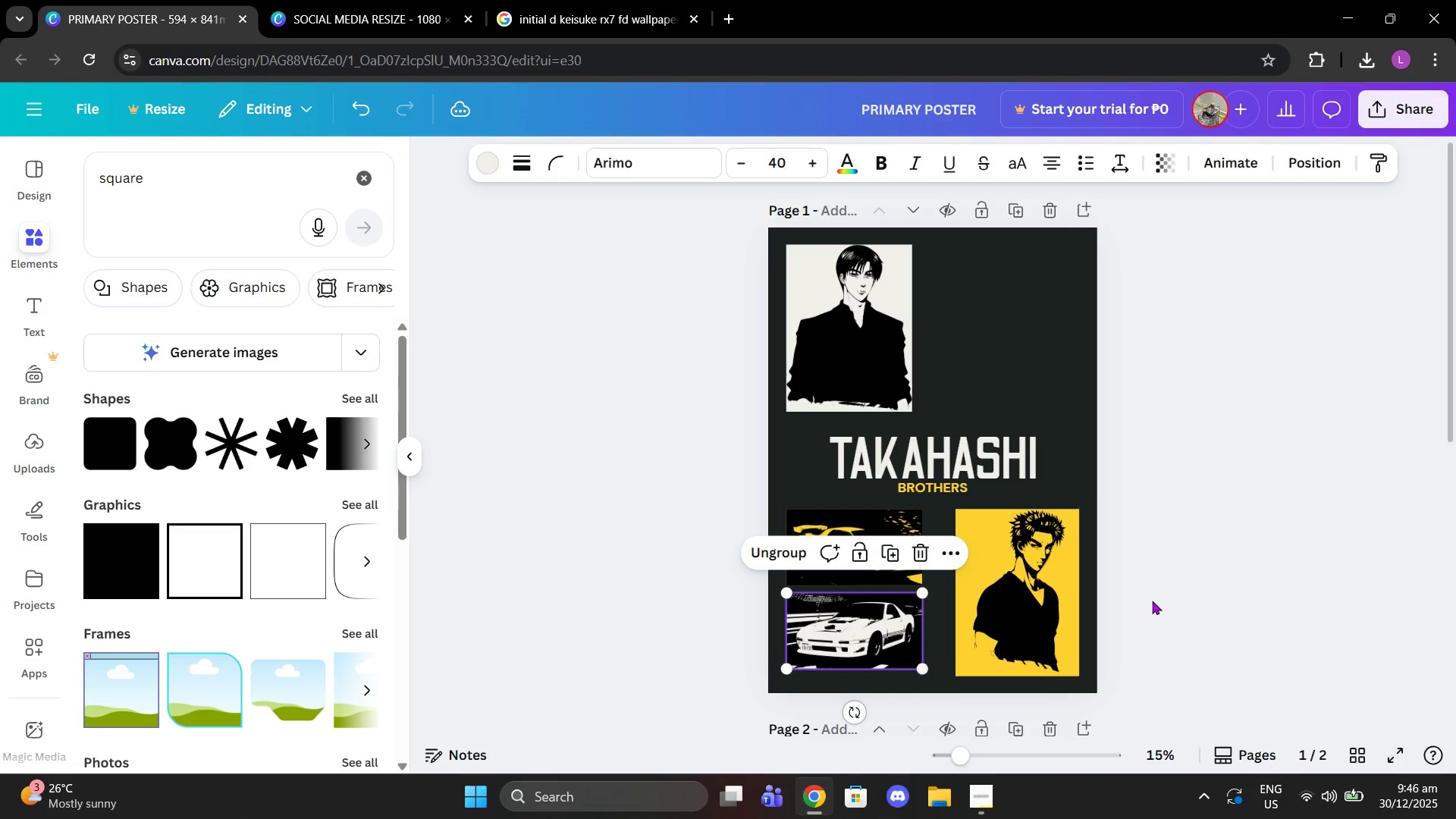 
left_click([1152, 601])
 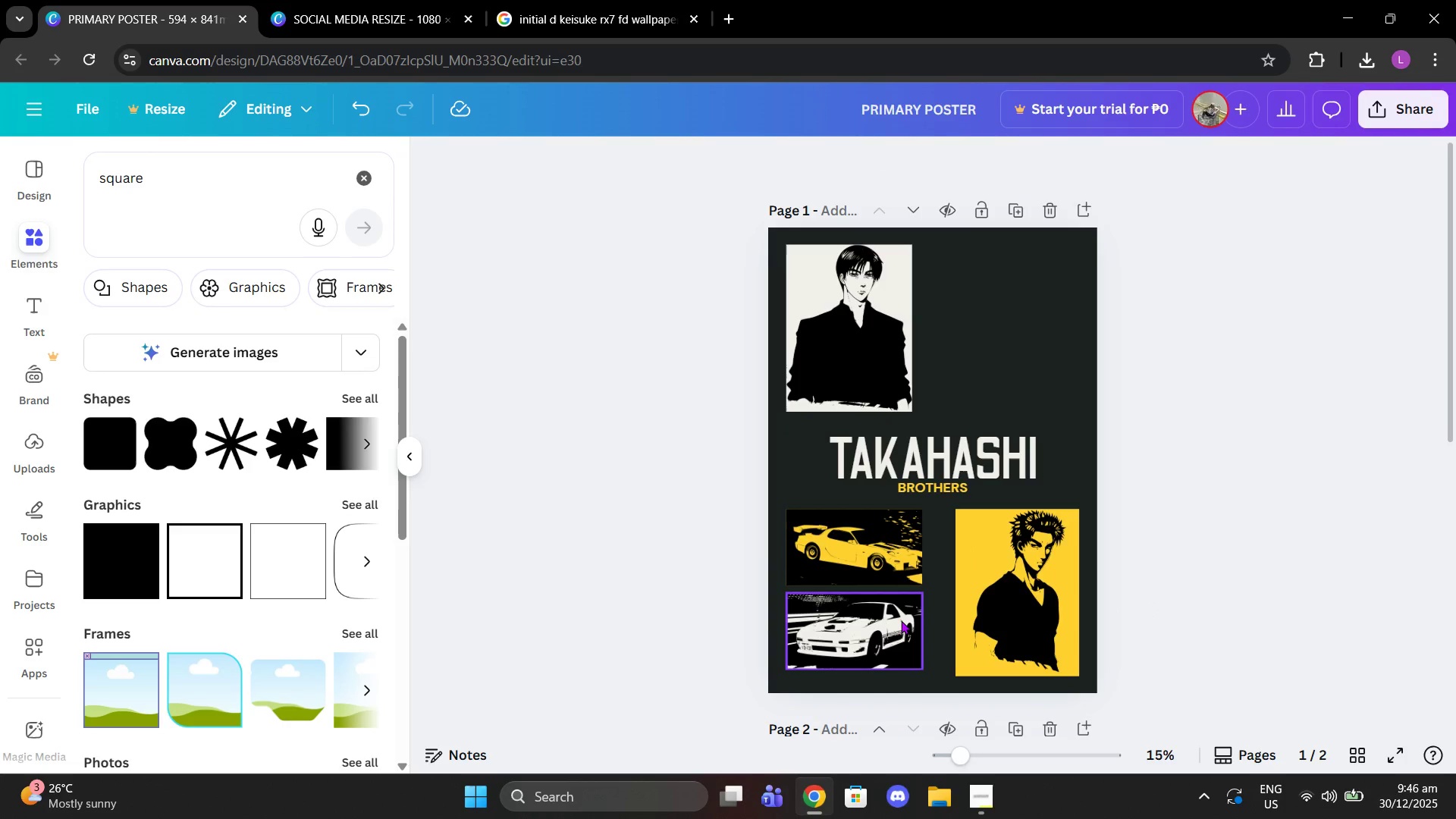 
left_click_drag(start_coordinate=[900, 622], to_coordinate=[1058, 275])
 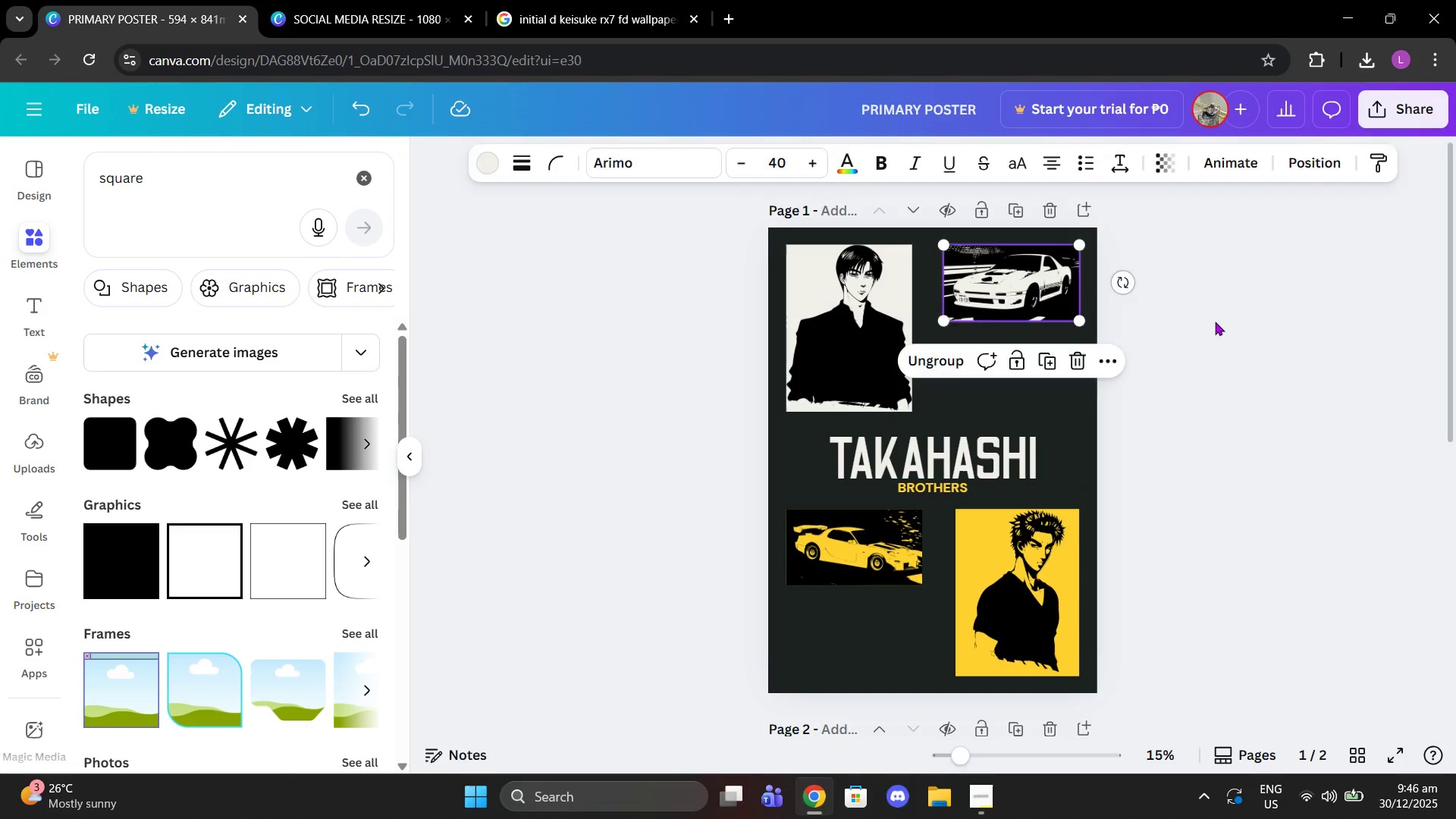 
left_click([1215, 322])
 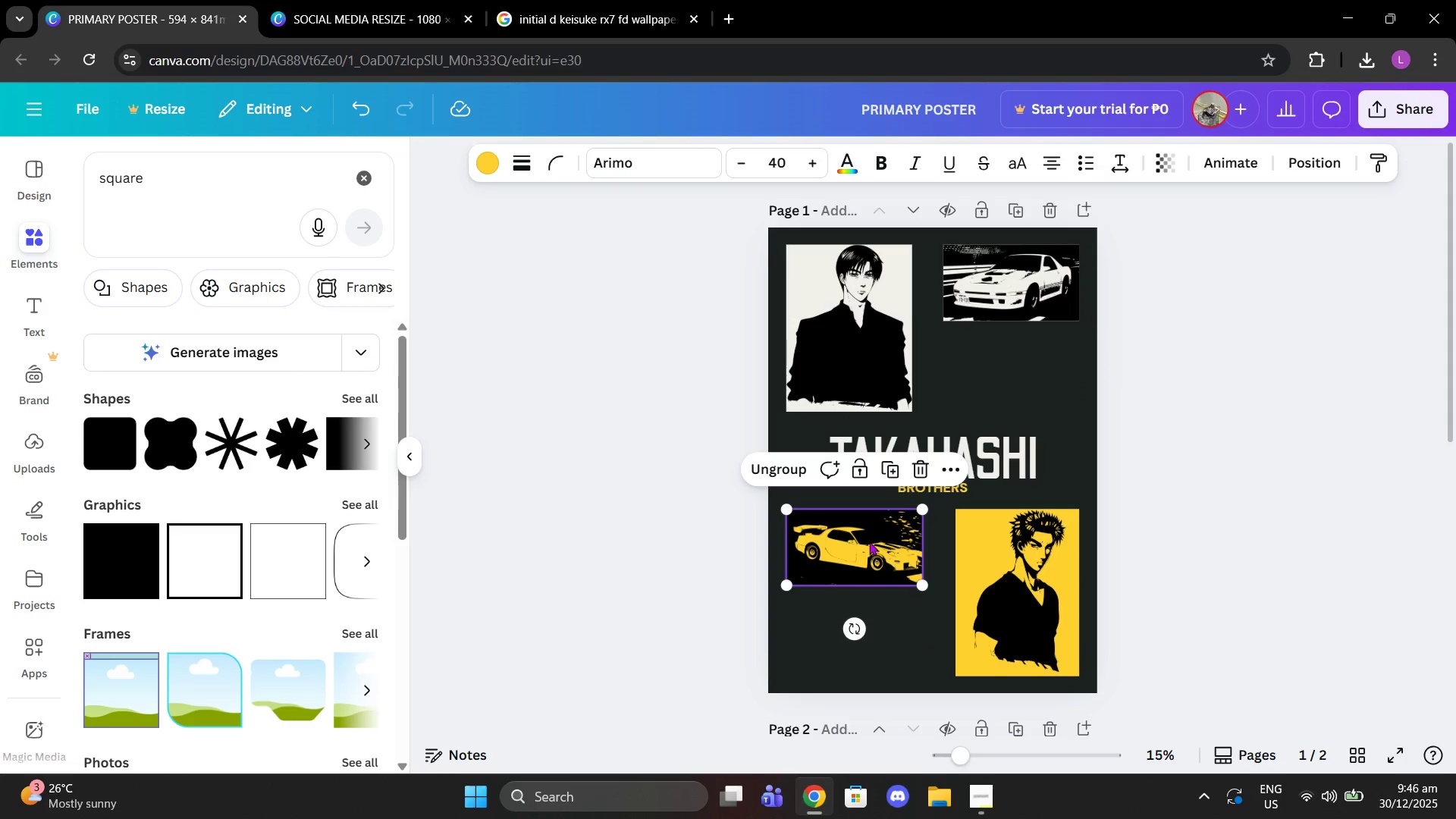 
left_click([1262, 516])
 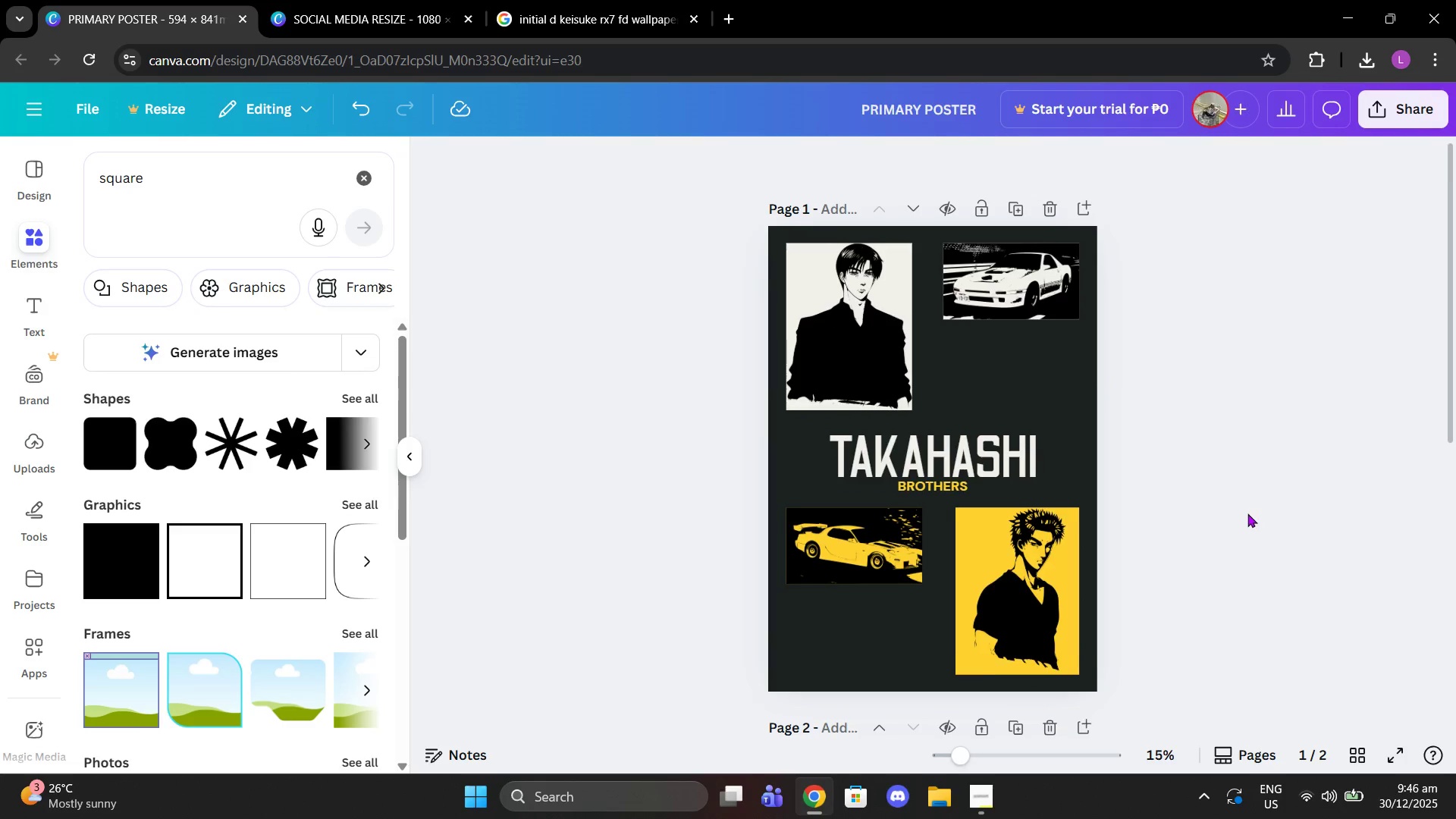 
scroll: coordinate [1028, 562], scroll_direction: down, amount: 6.0
 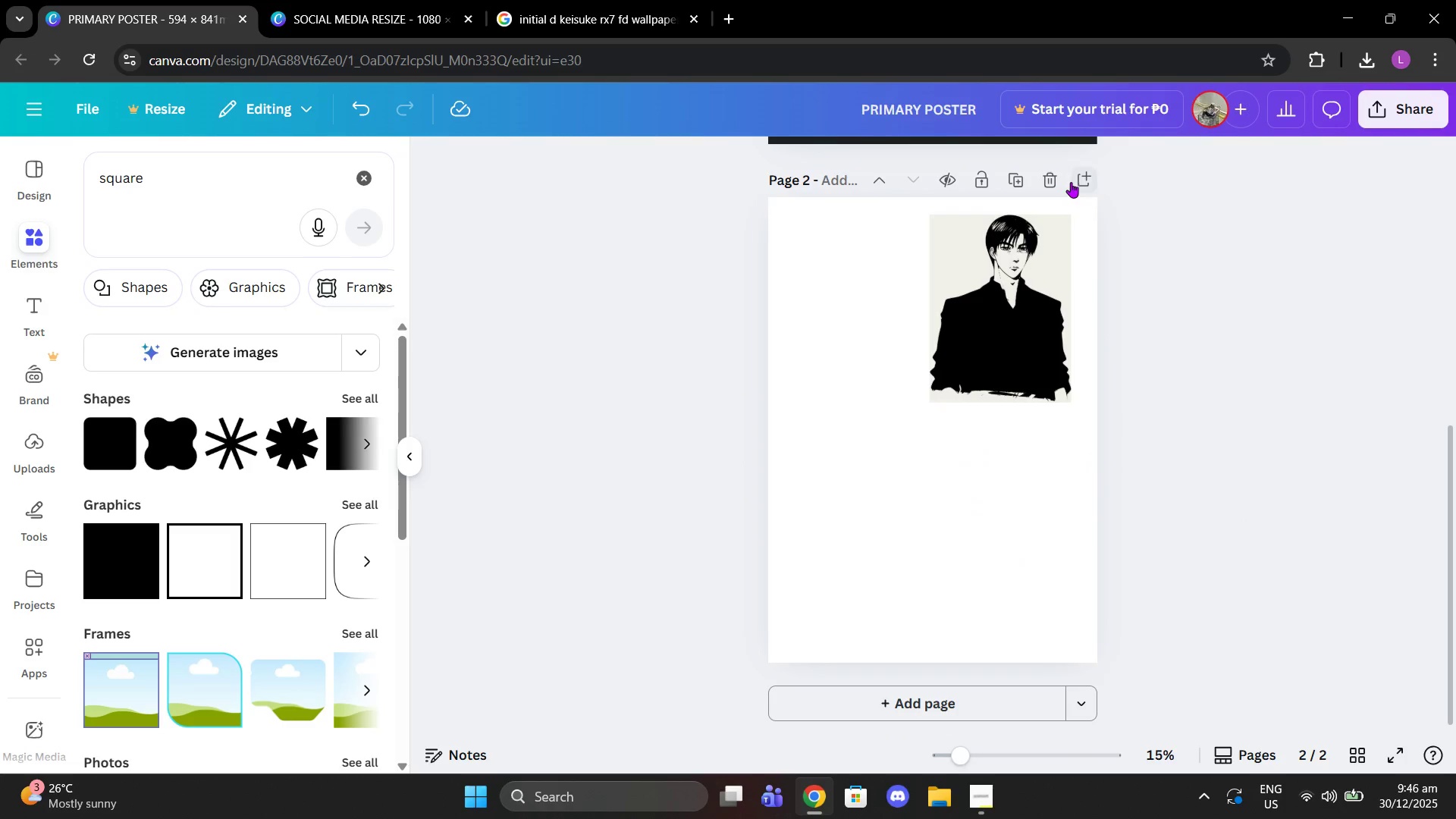 
left_click([1049, 180])
 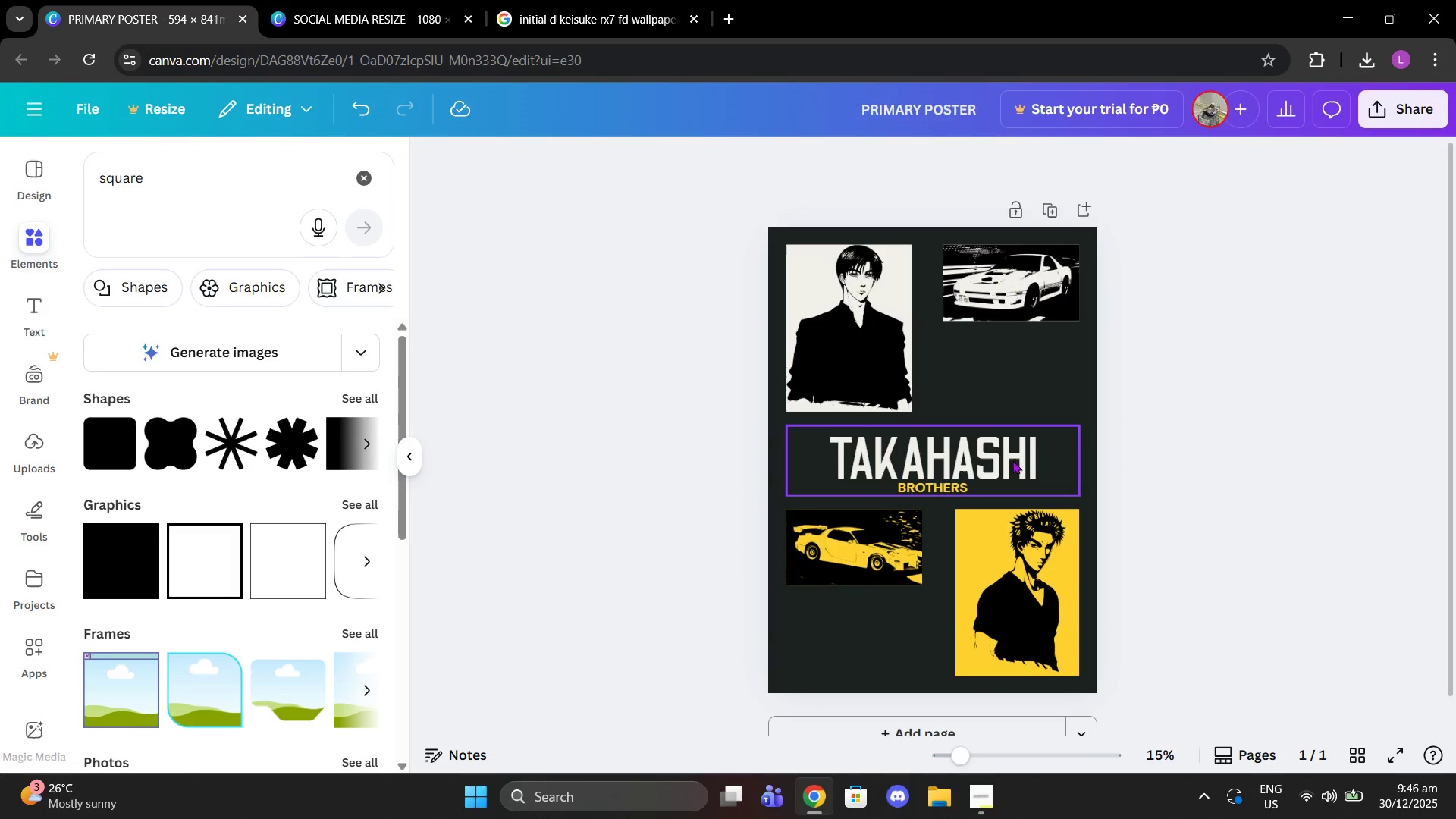 
scroll: coordinate [1011, 480], scroll_direction: up, amount: 1.0
 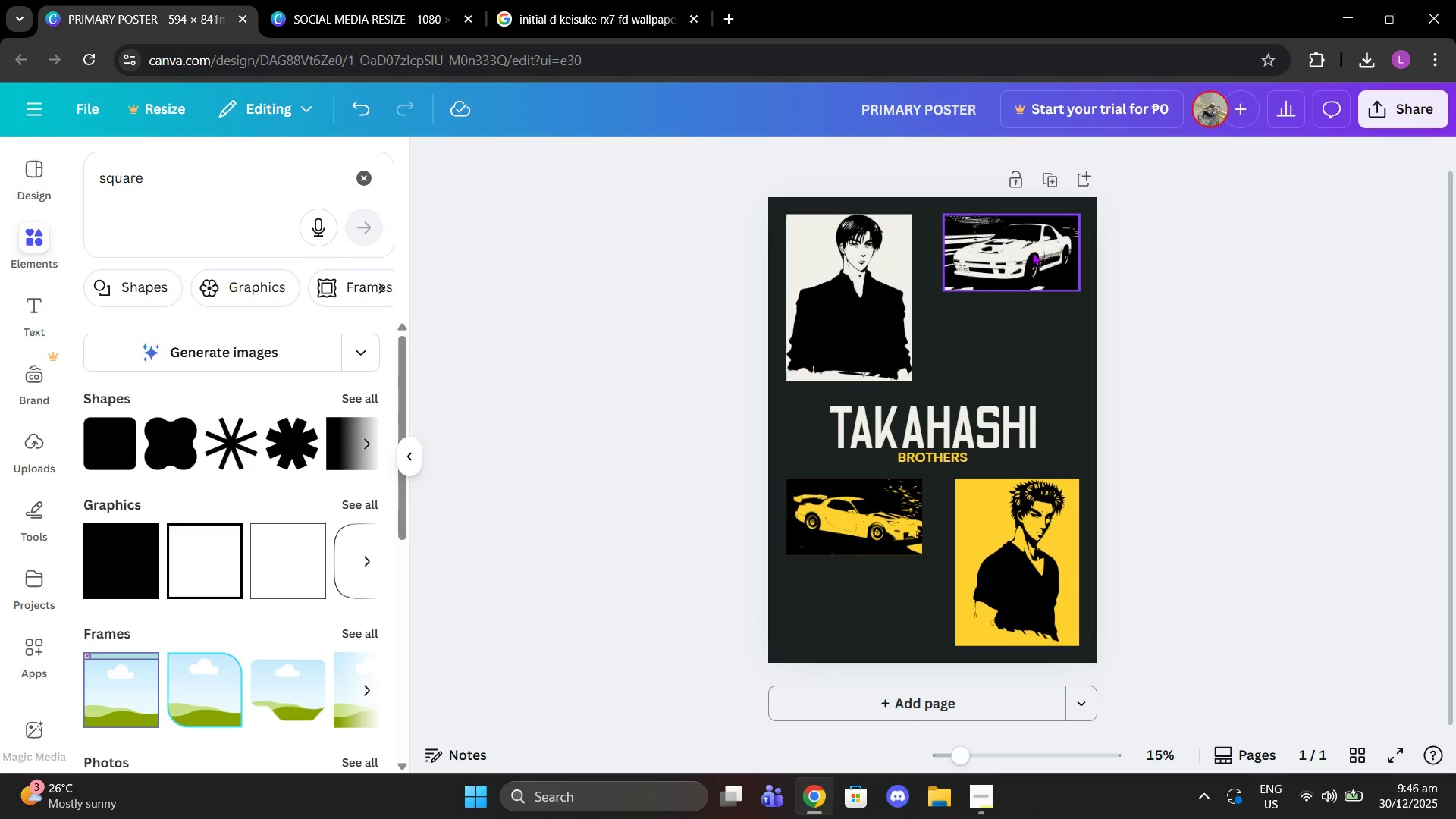 
left_click_drag(start_coordinate=[1031, 247], to_coordinate=[1031, 337])
 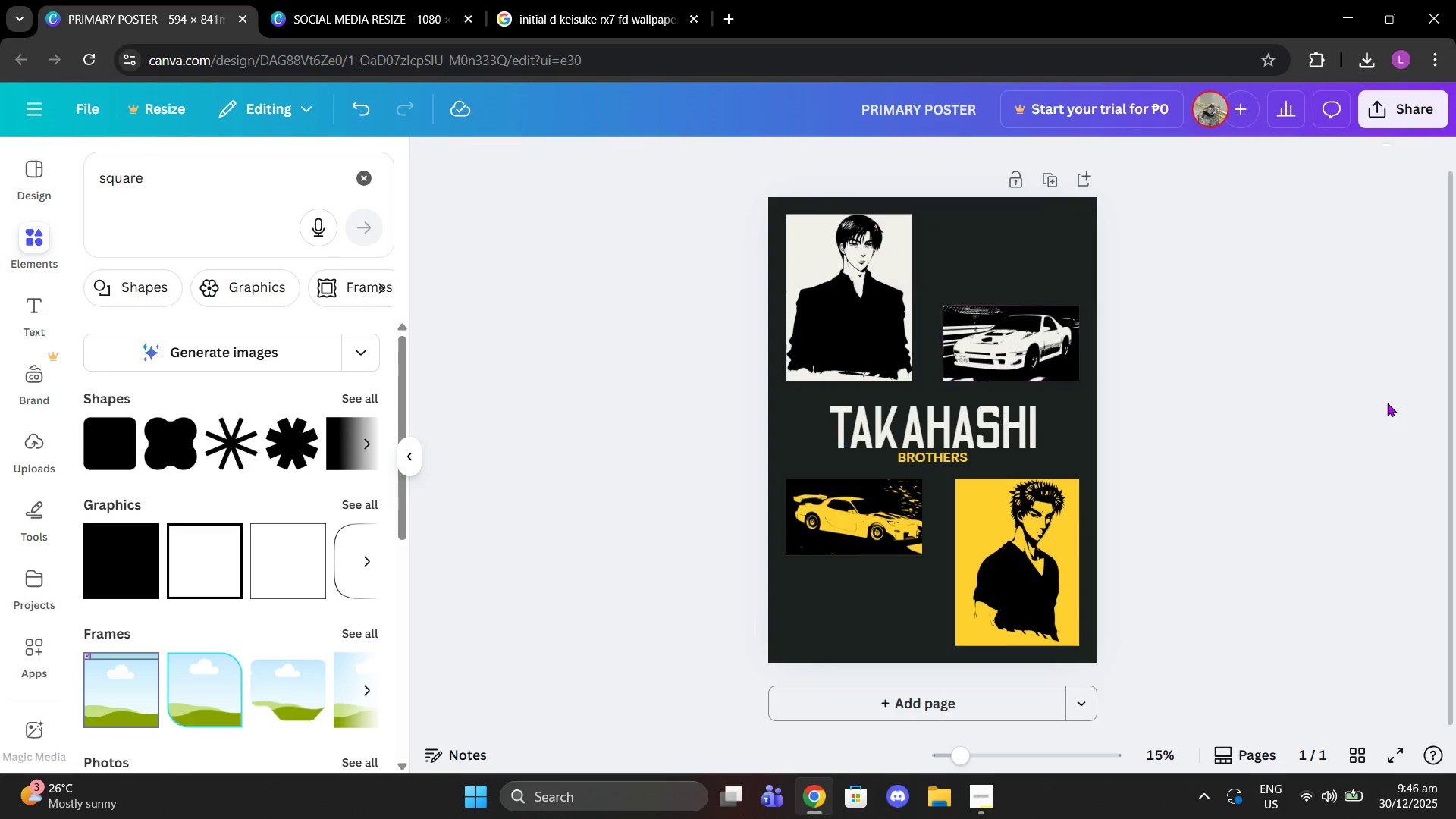 
left_click([1387, 403])
 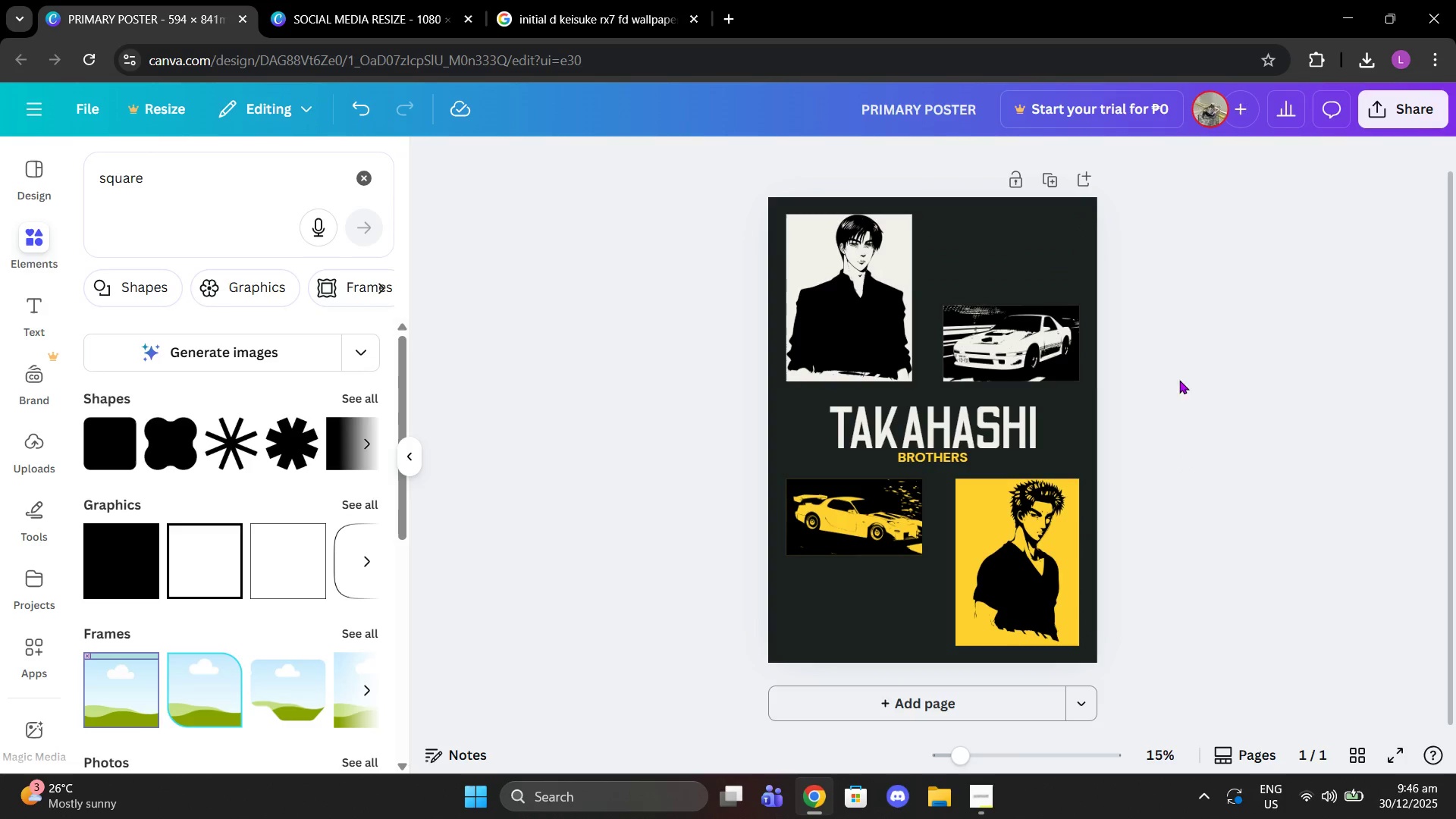 
scroll: coordinate [1238, 438], scroll_direction: down, amount: 2.0
 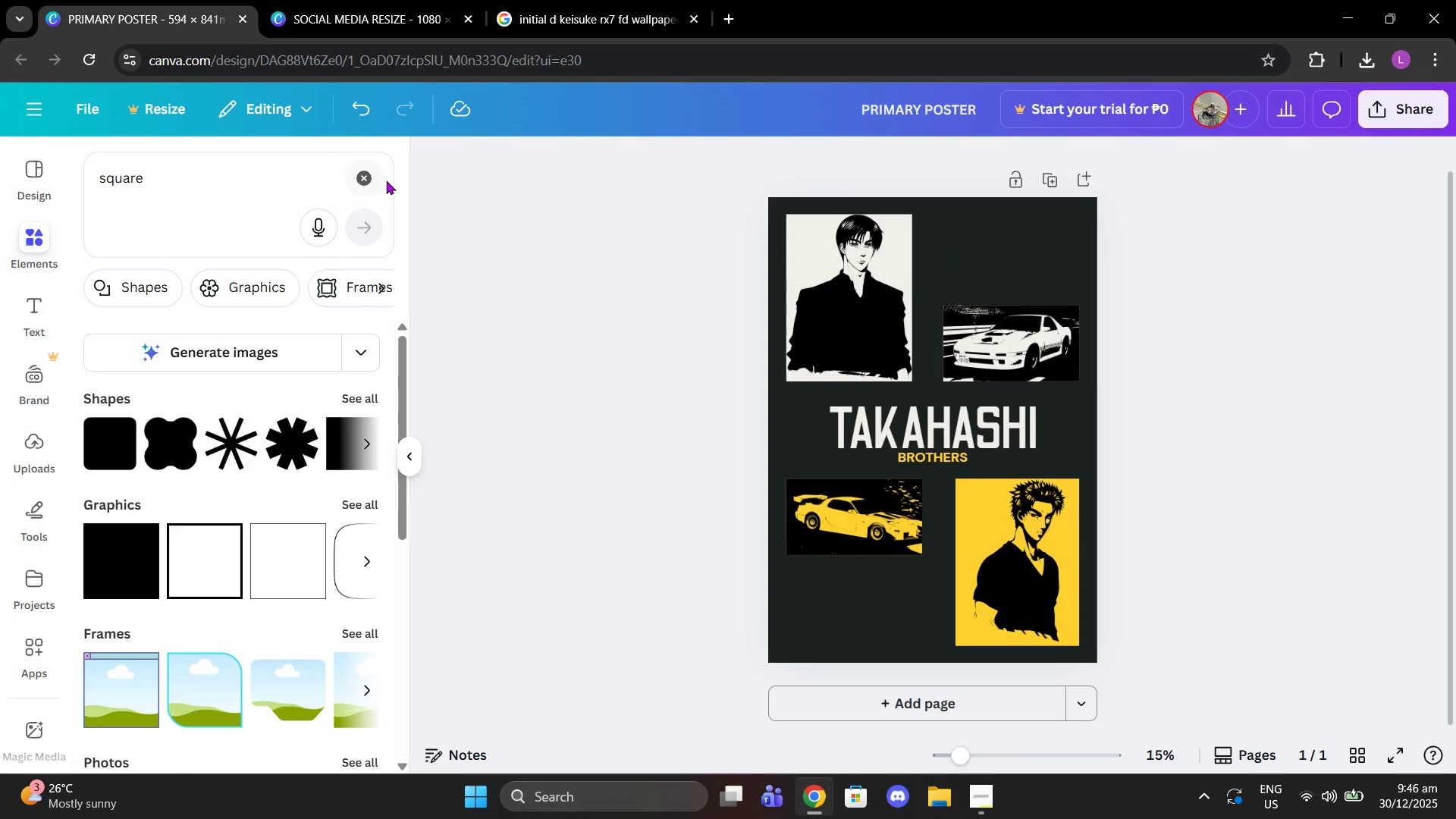 
left_click([360, 177])
 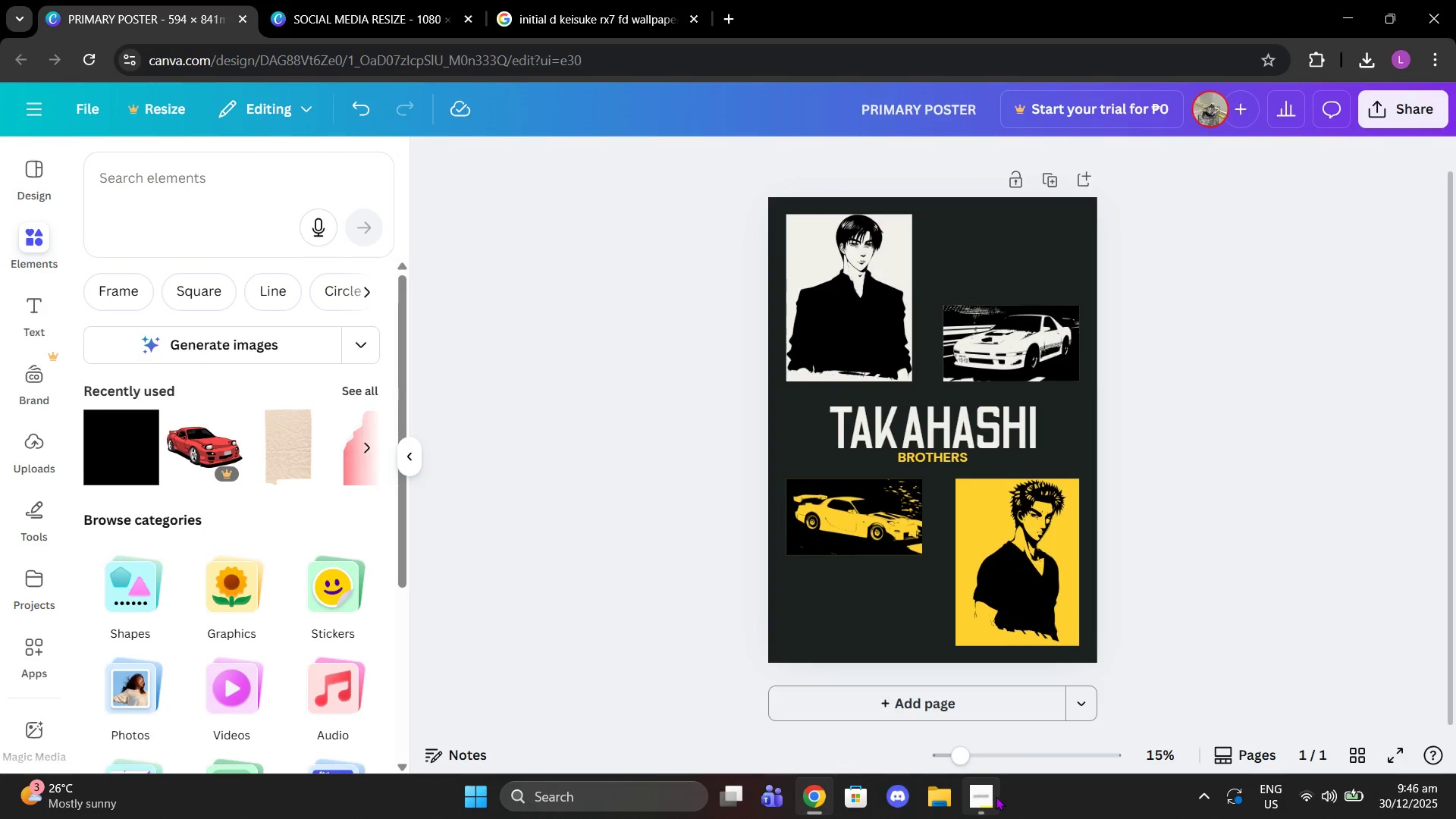 
left_click([987, 794])